 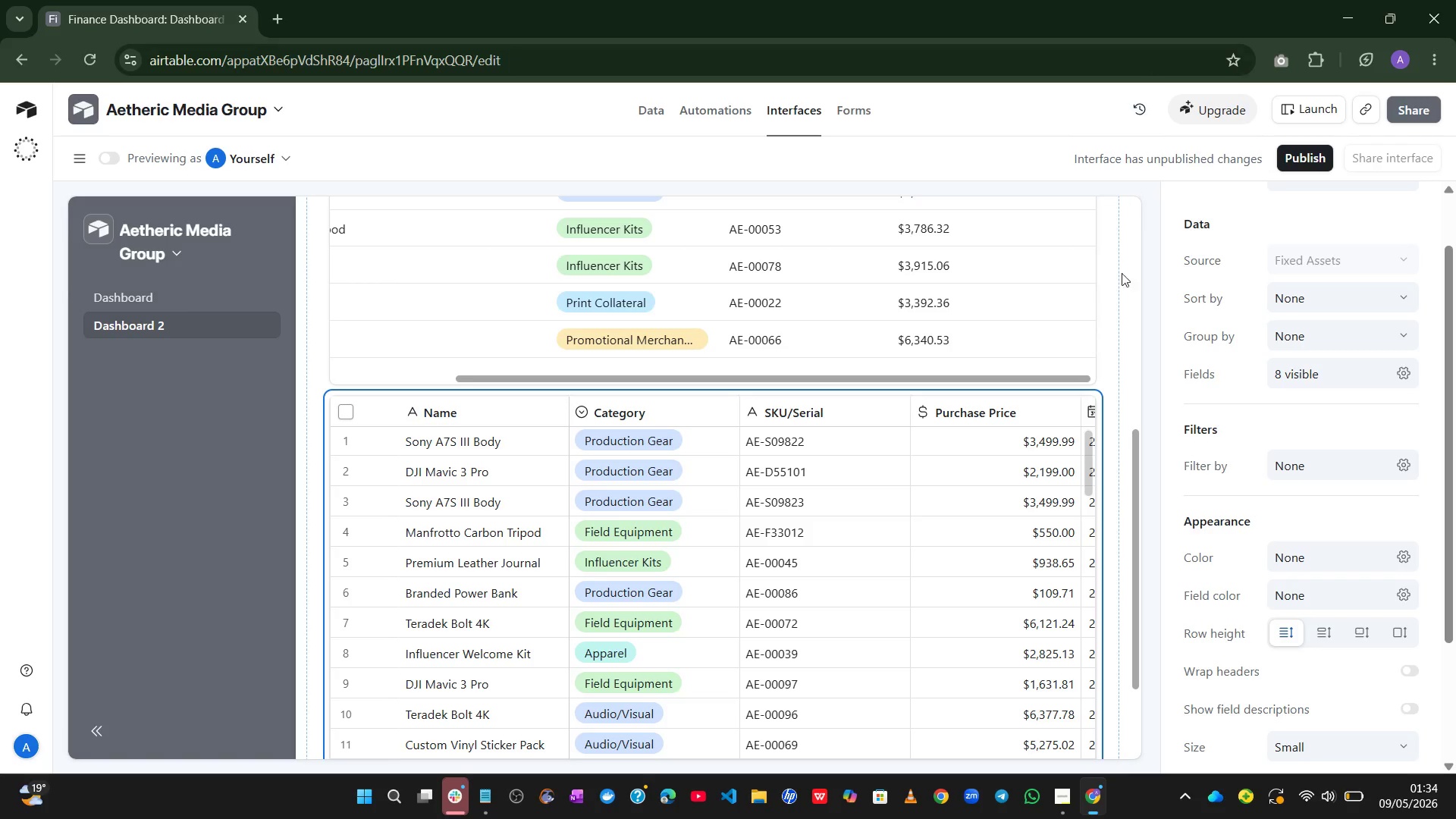 
left_click([491, 322])
 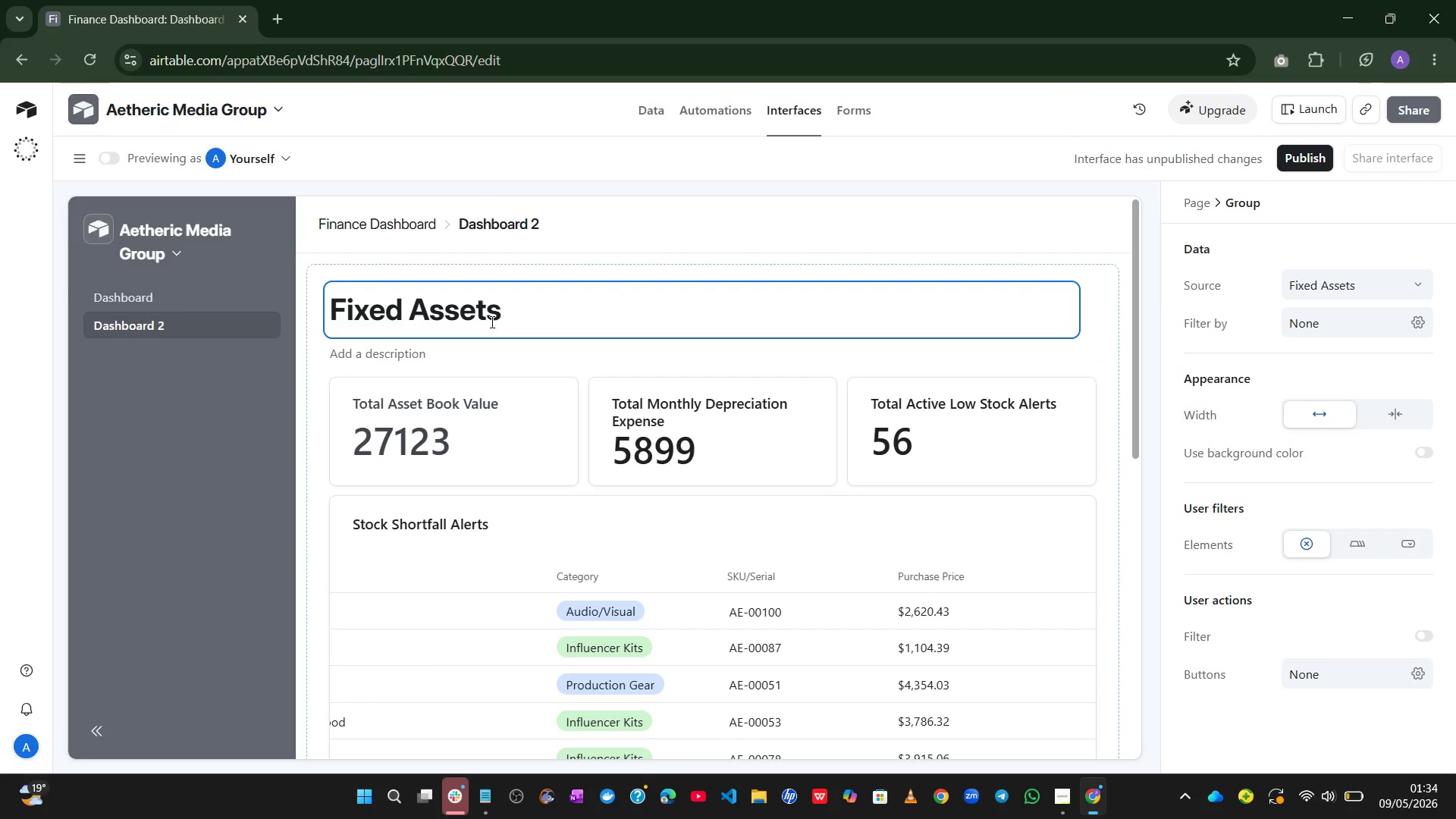 
left_click([528, 315])
 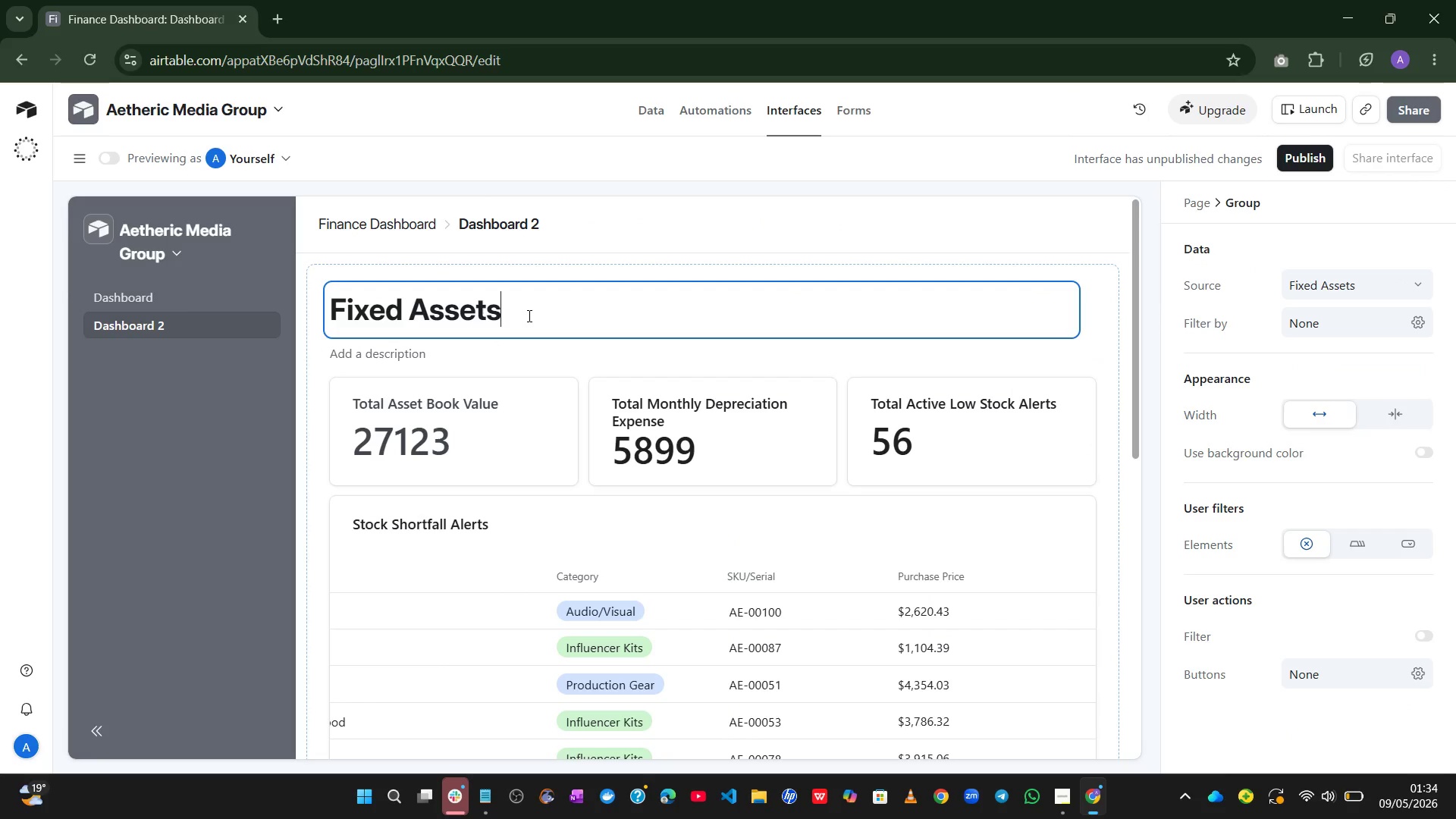 
key(Meta+V)
 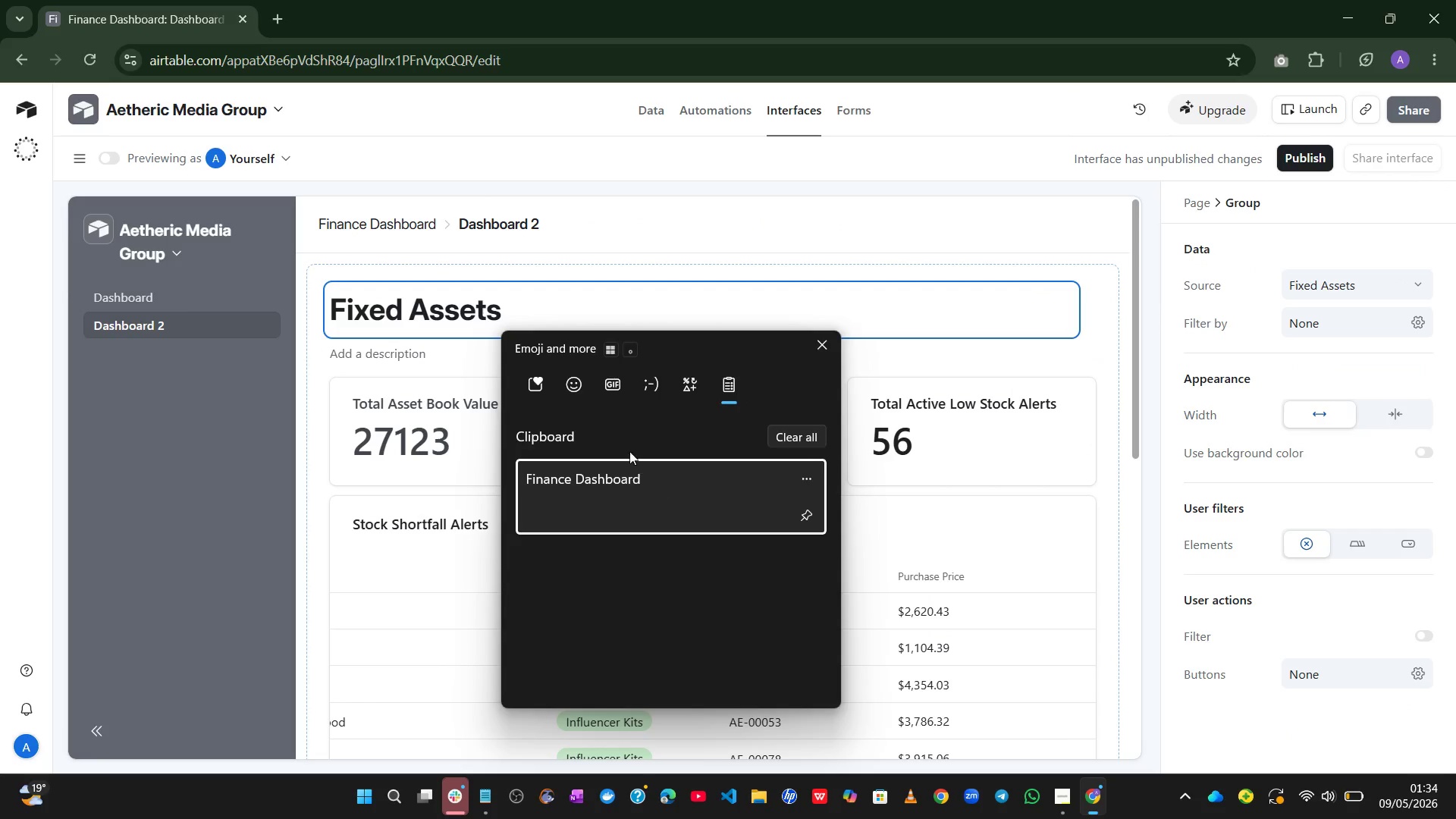 
left_click([805, 430])
 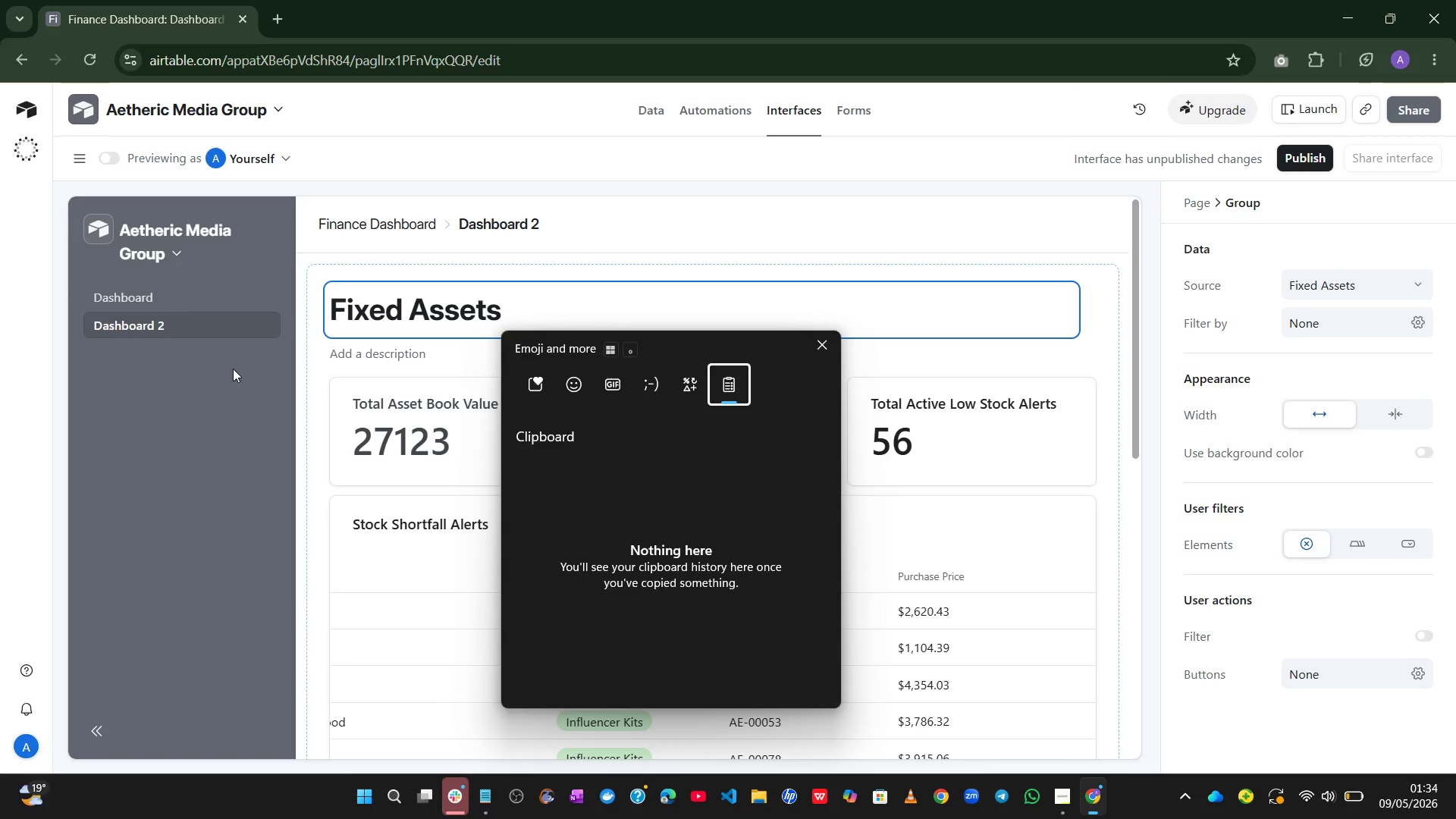 
left_click([163, 303])
 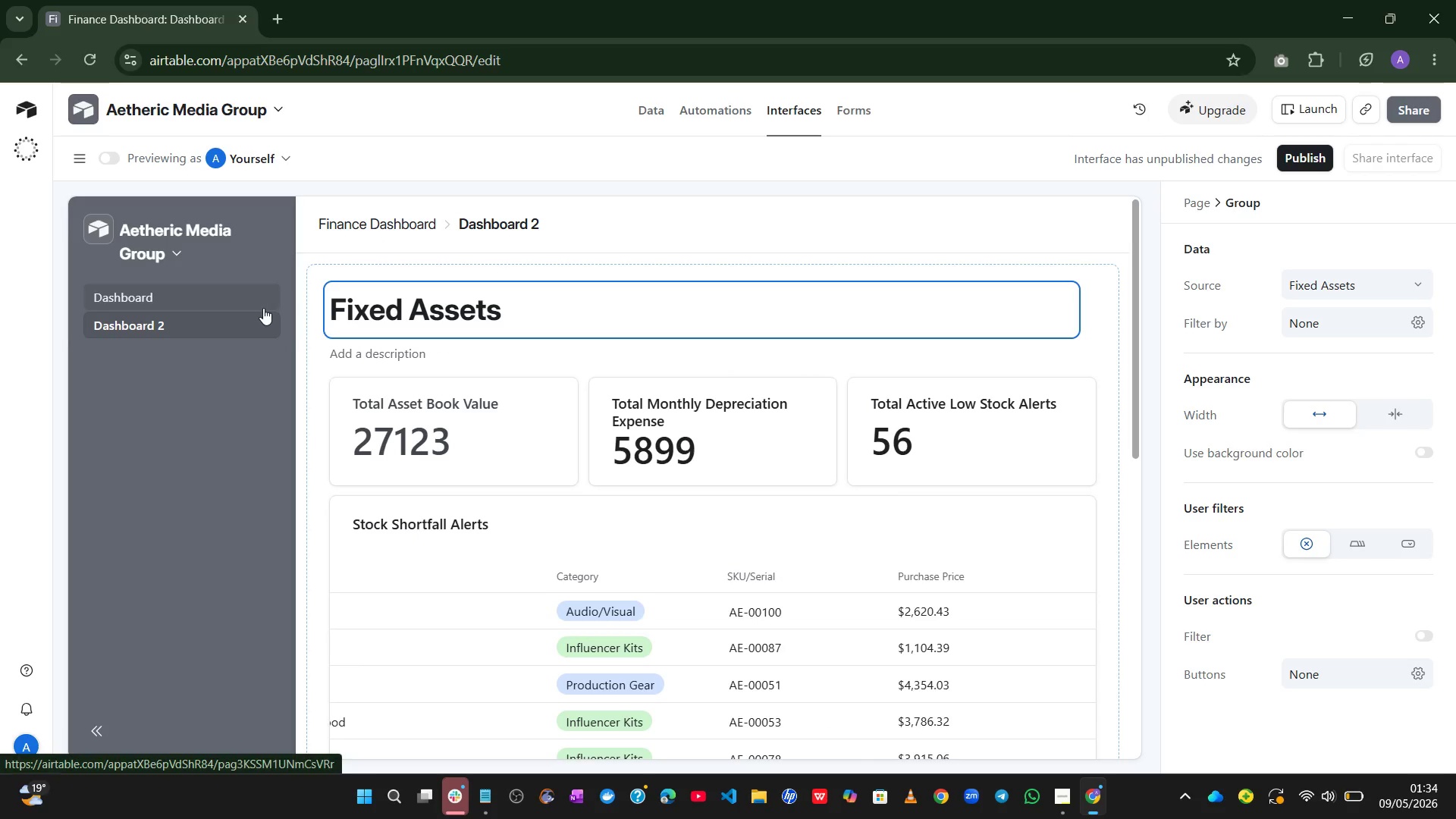 
left_click([192, 297])
 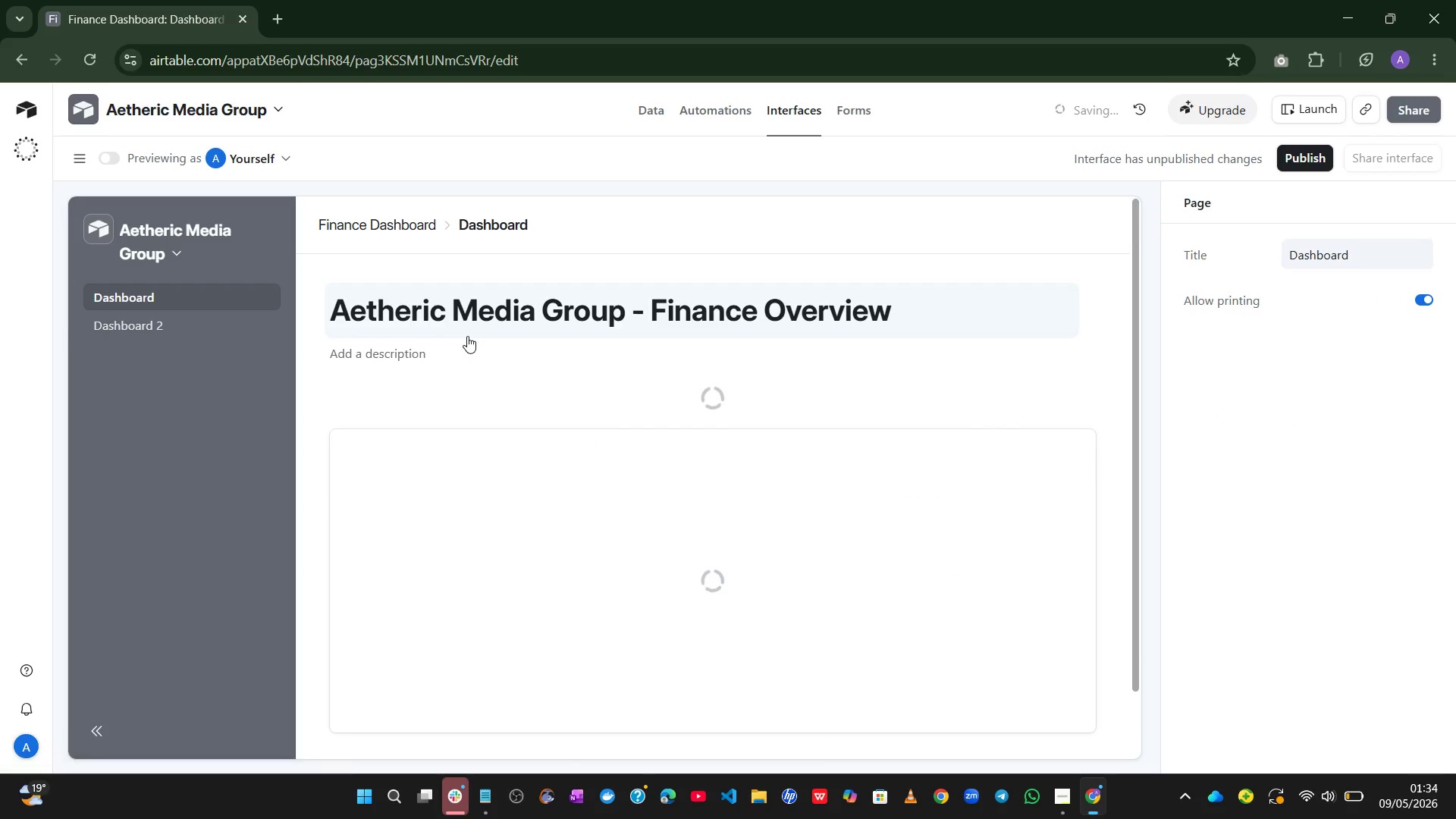 
left_click([469, 327])
 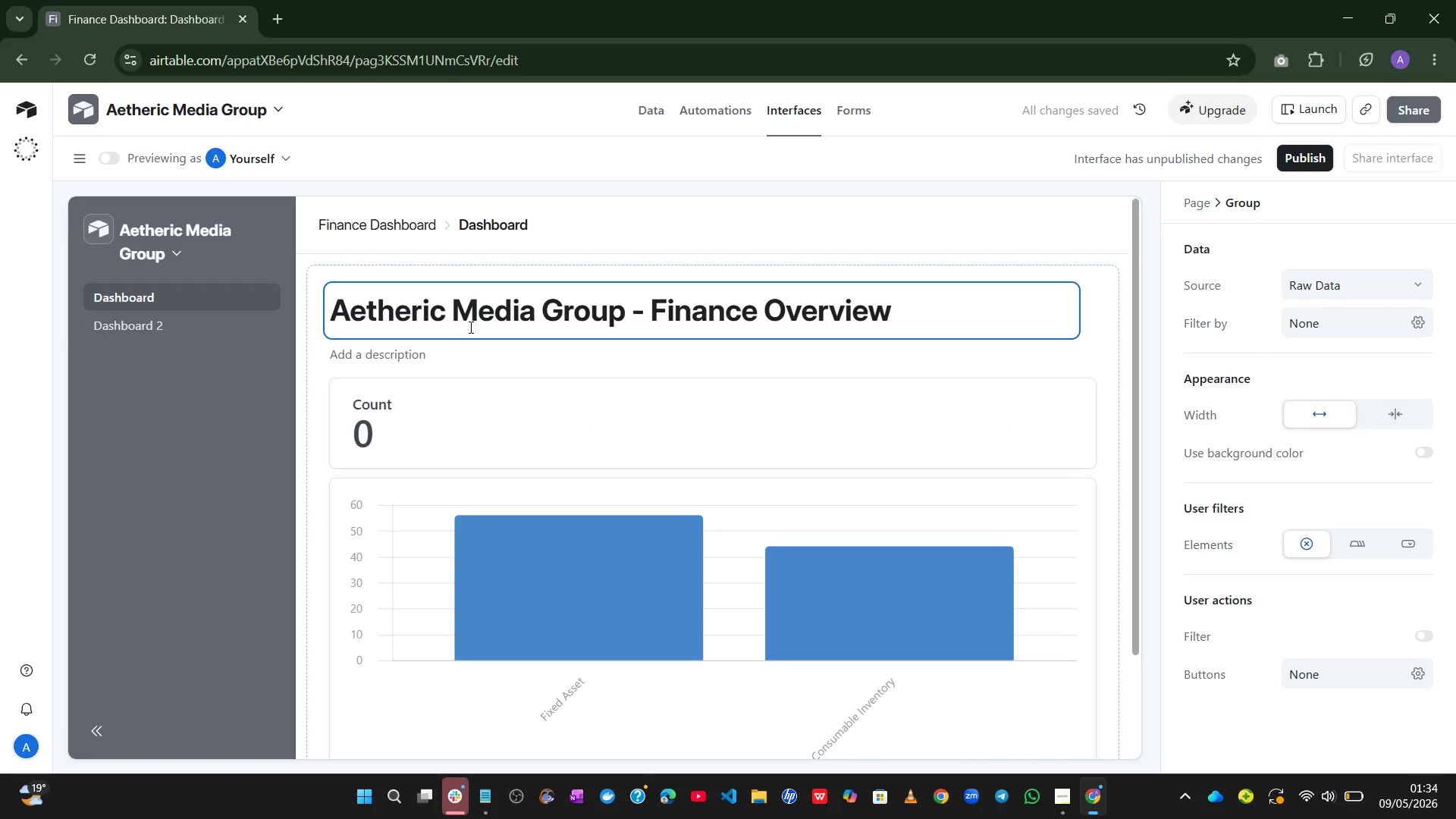 
key(Control+A)
 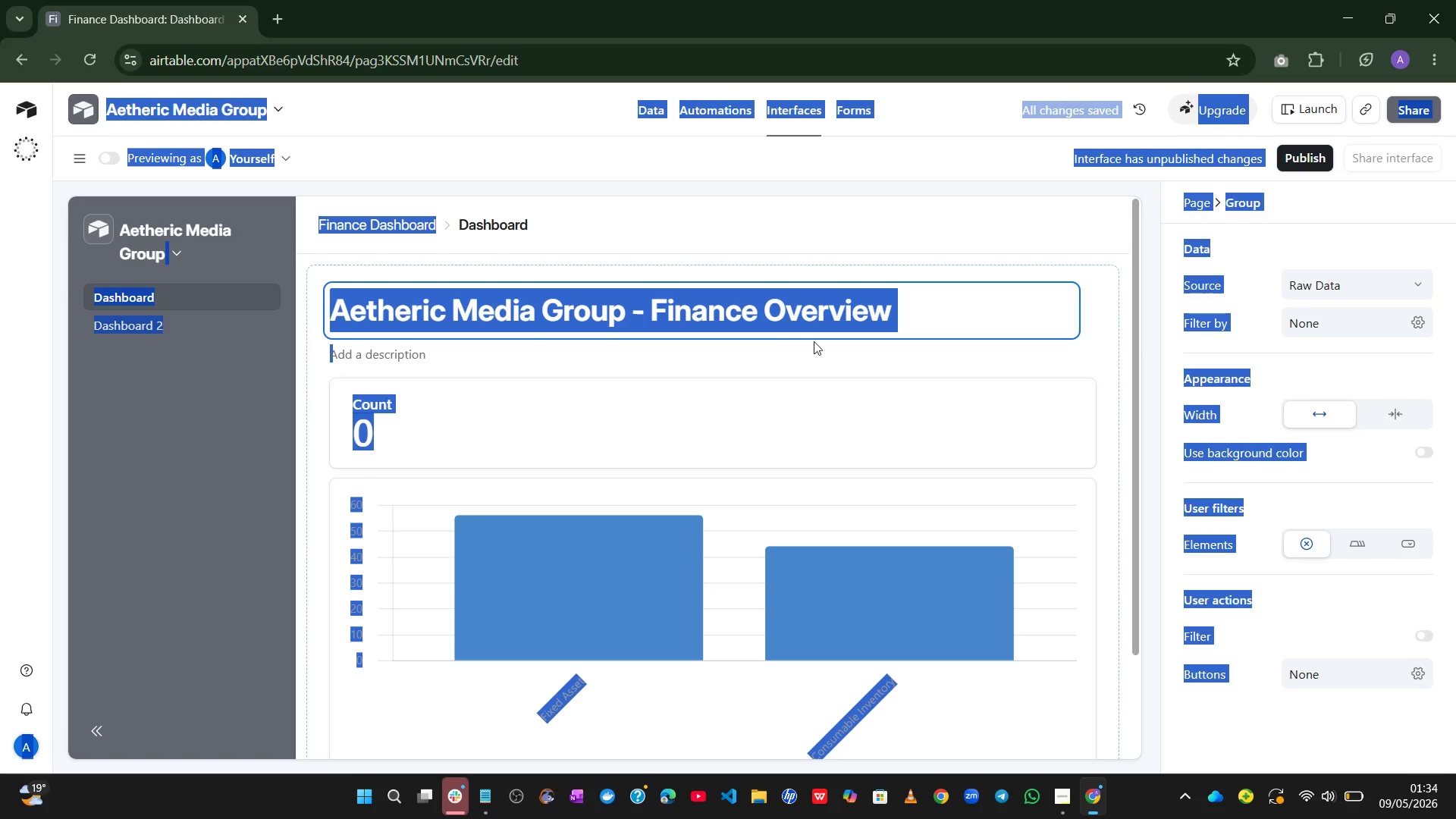 
left_click([899, 312])
 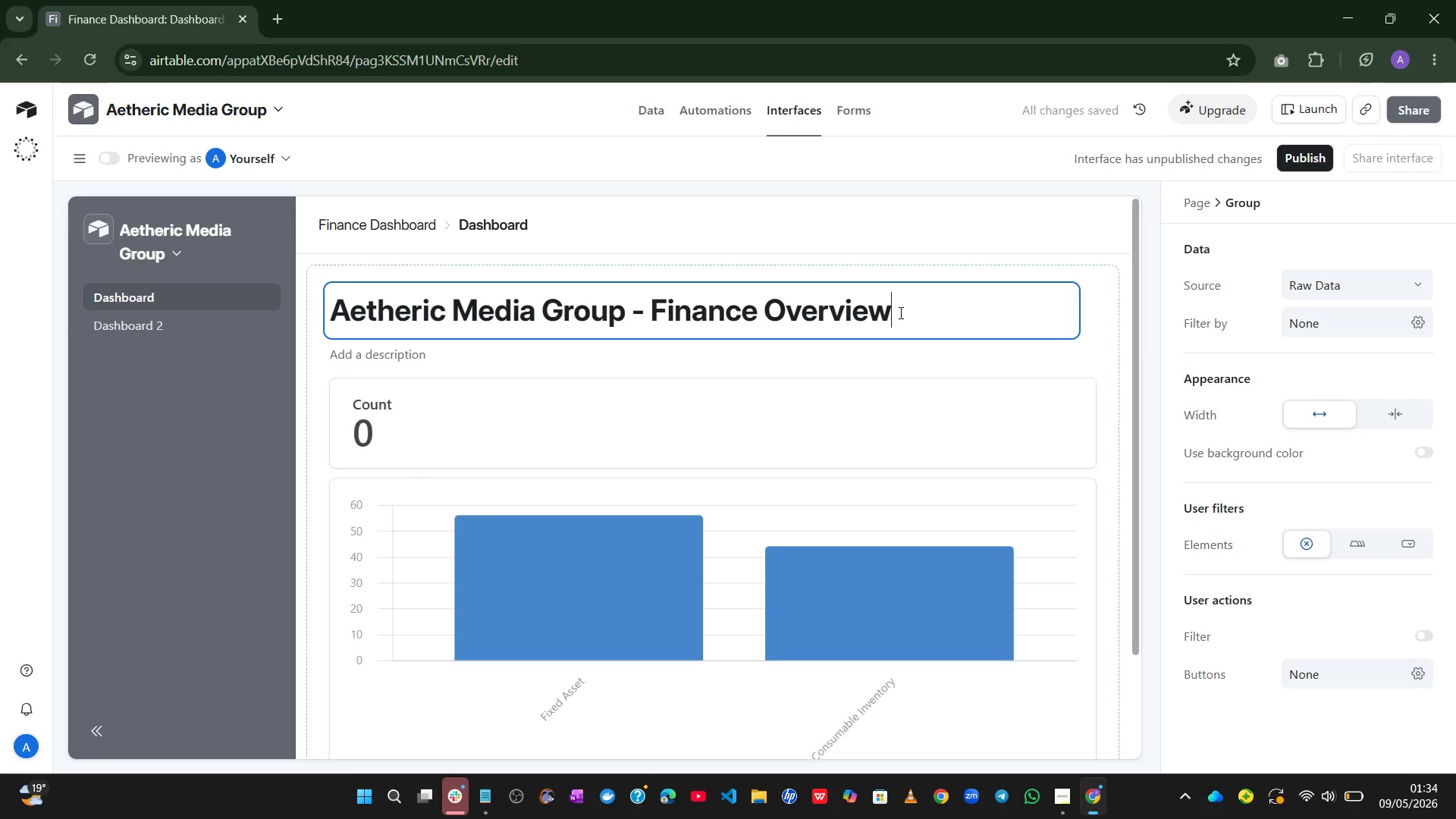 
left_click_drag(start_coordinate=[899, 312], to_coordinate=[202, 310])
 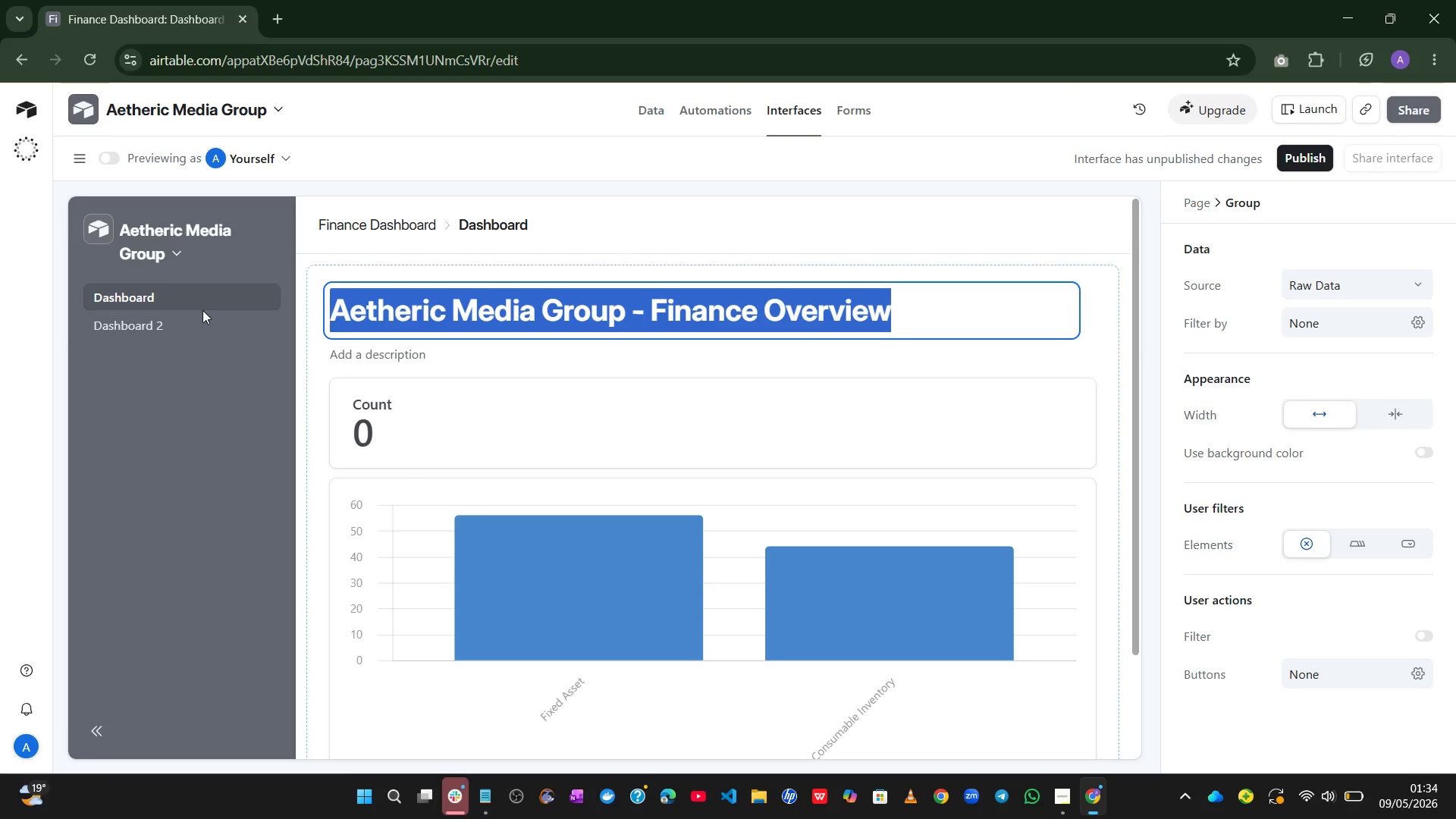 
key(Control+C)
 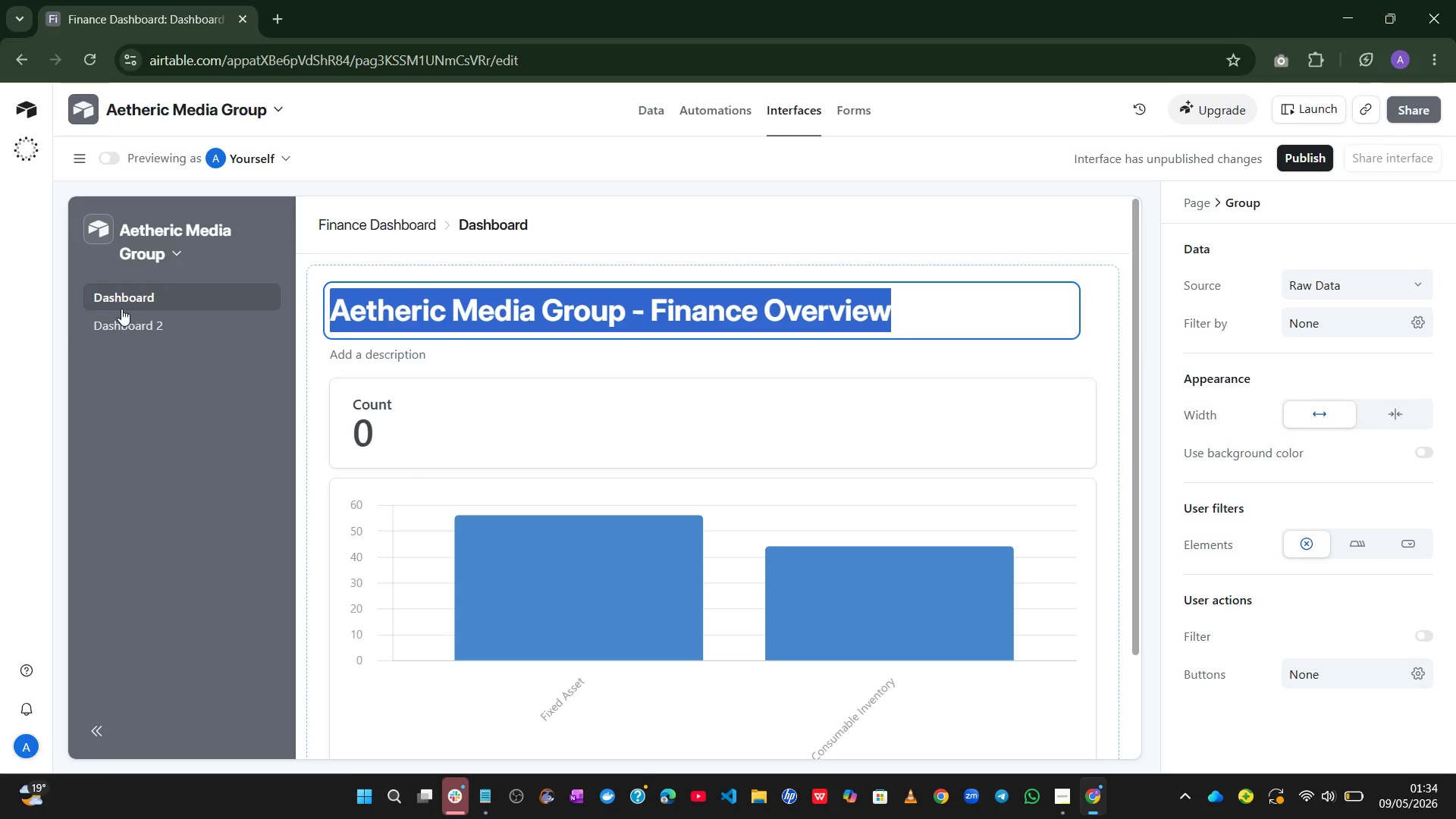 
left_click([120, 325])
 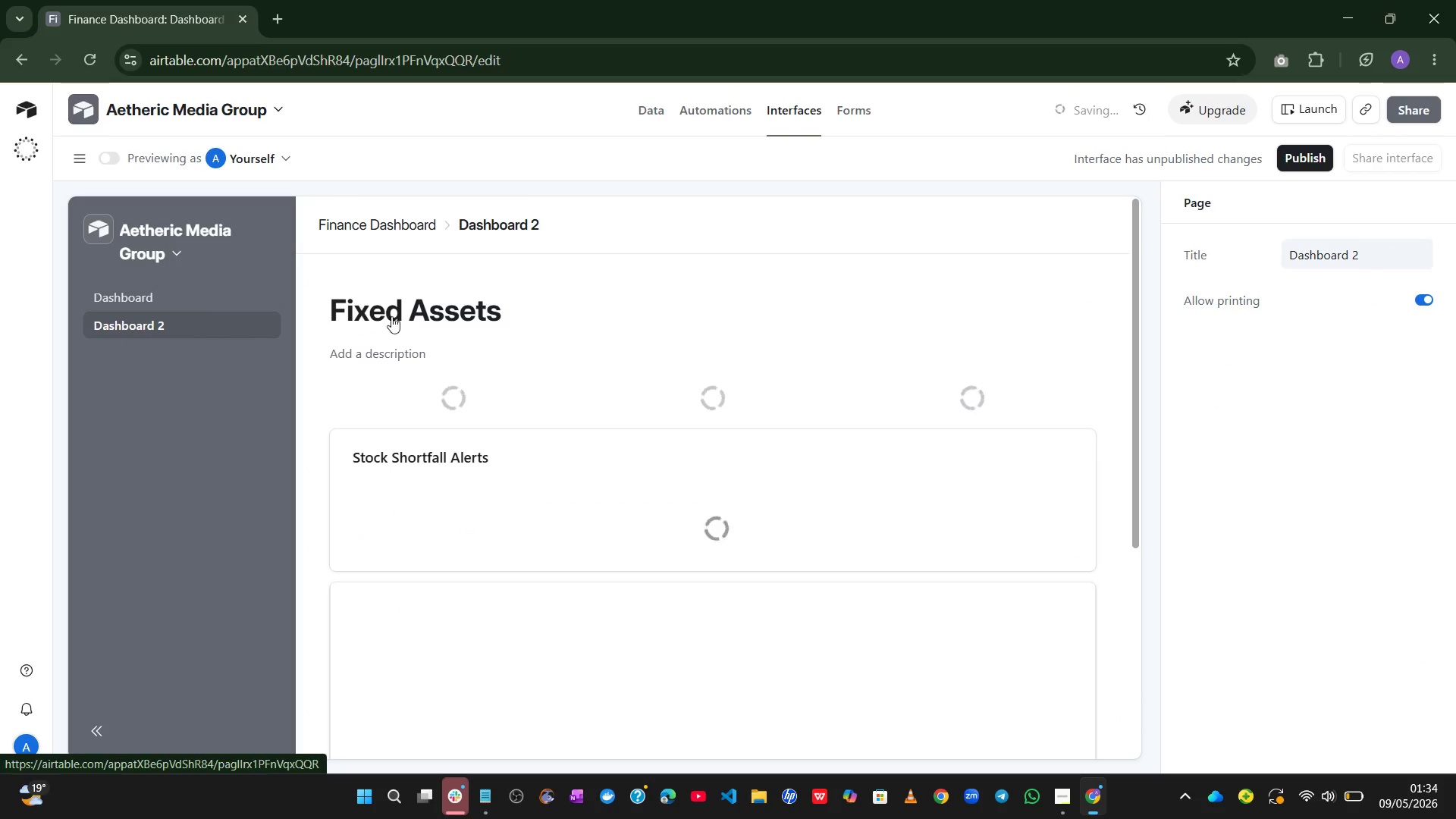 
left_click([428, 306])
 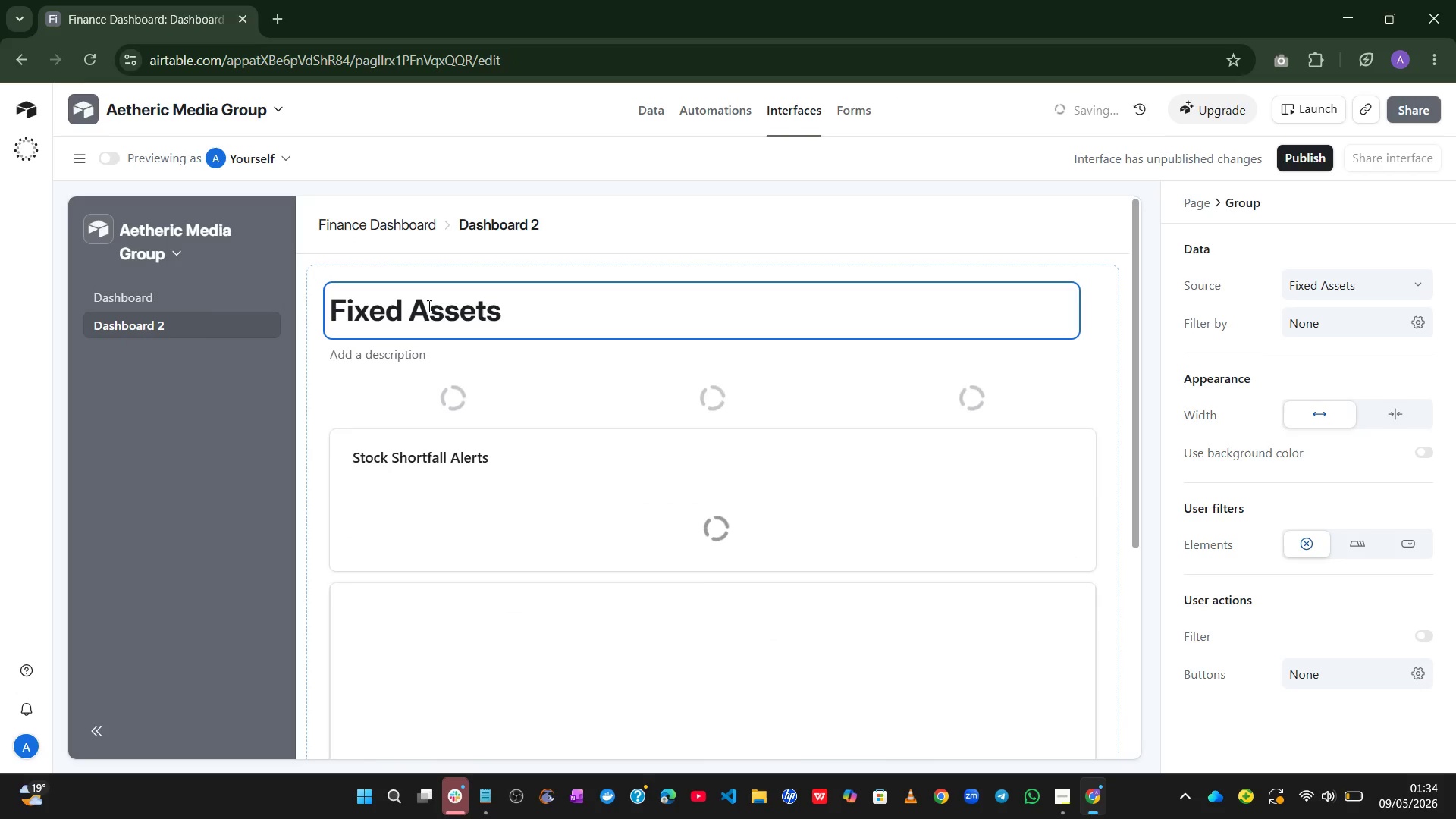 
left_click([428, 306])
 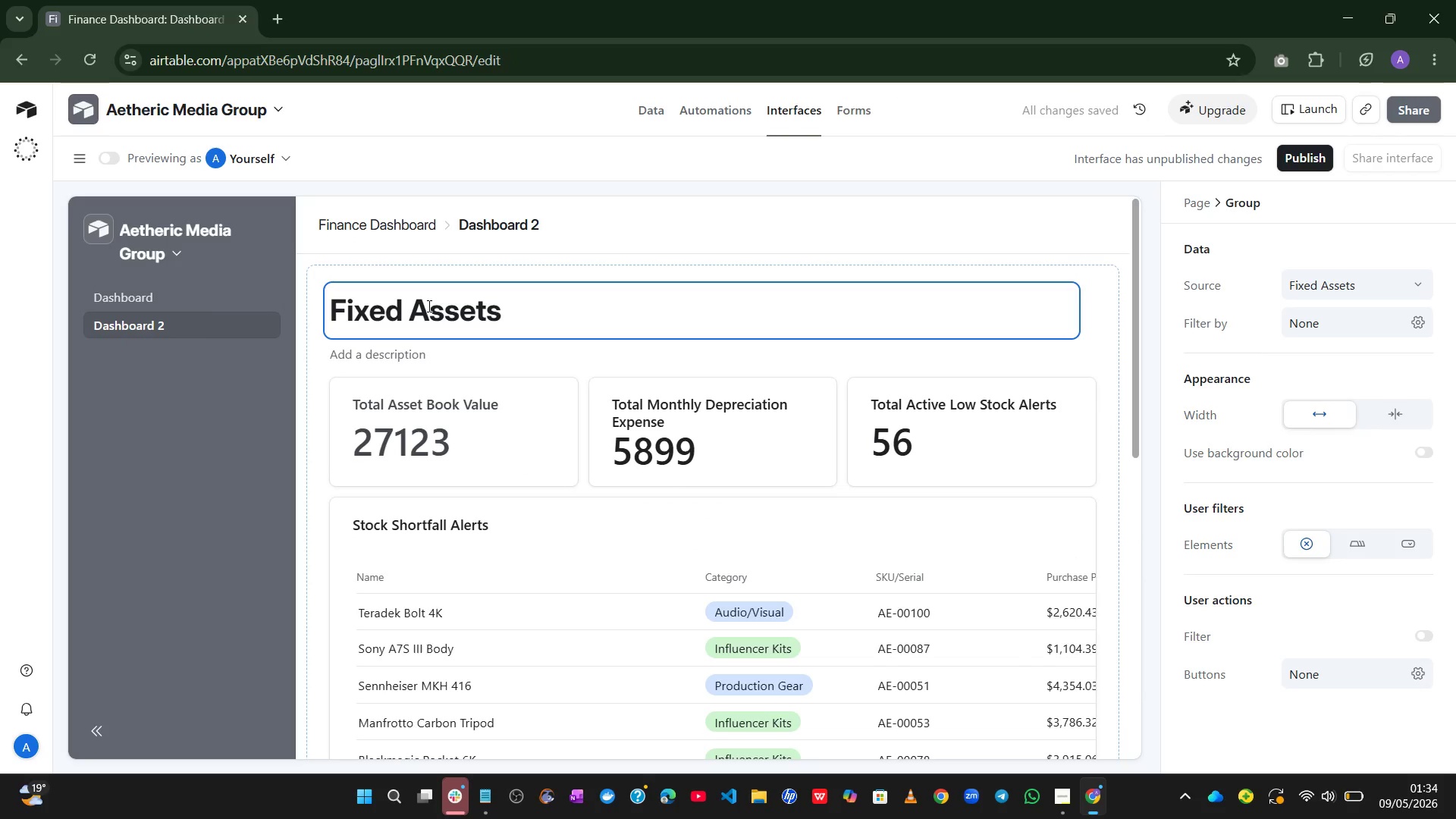 
key(Control+A)
 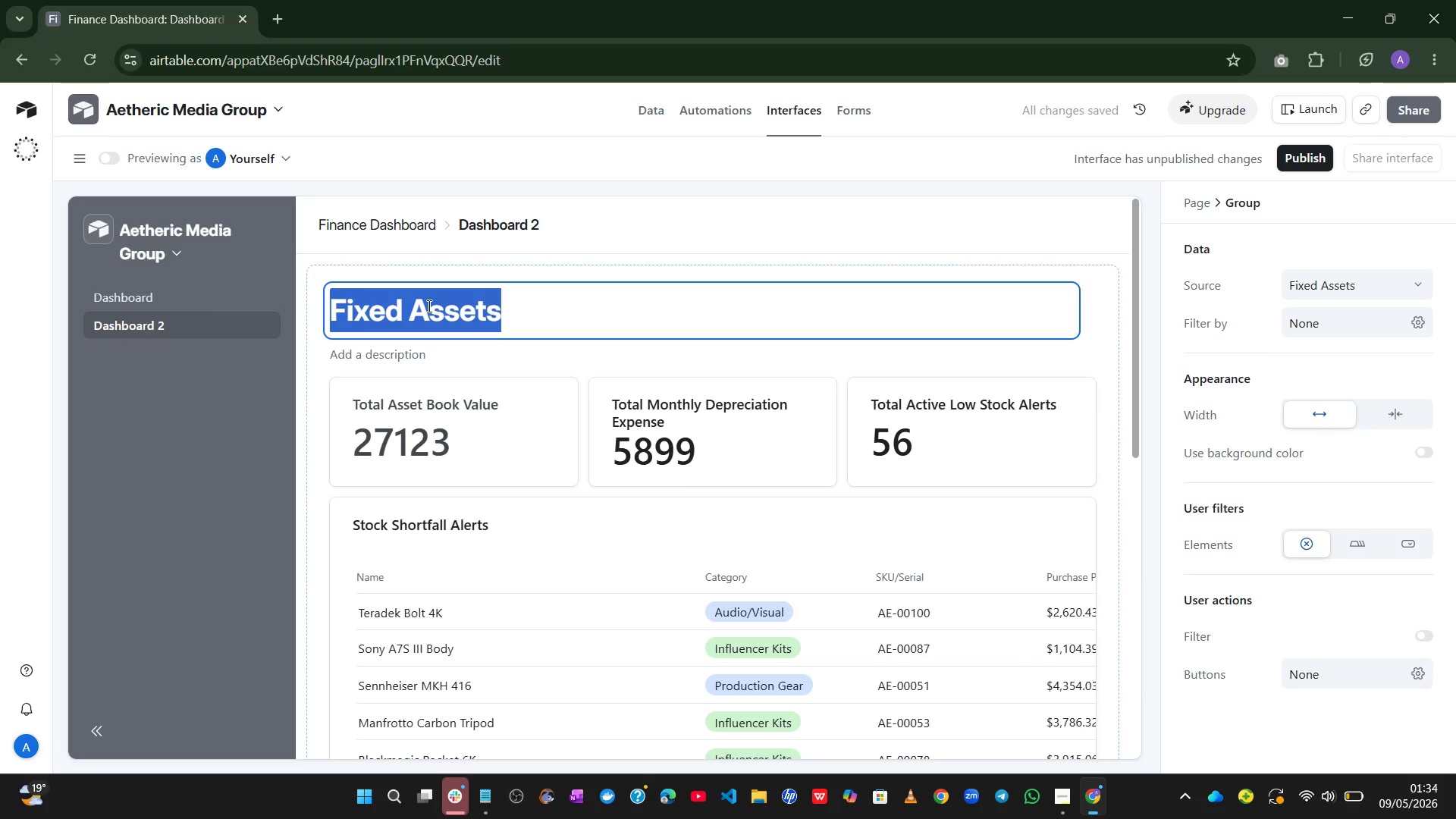 
key(Control+V)
 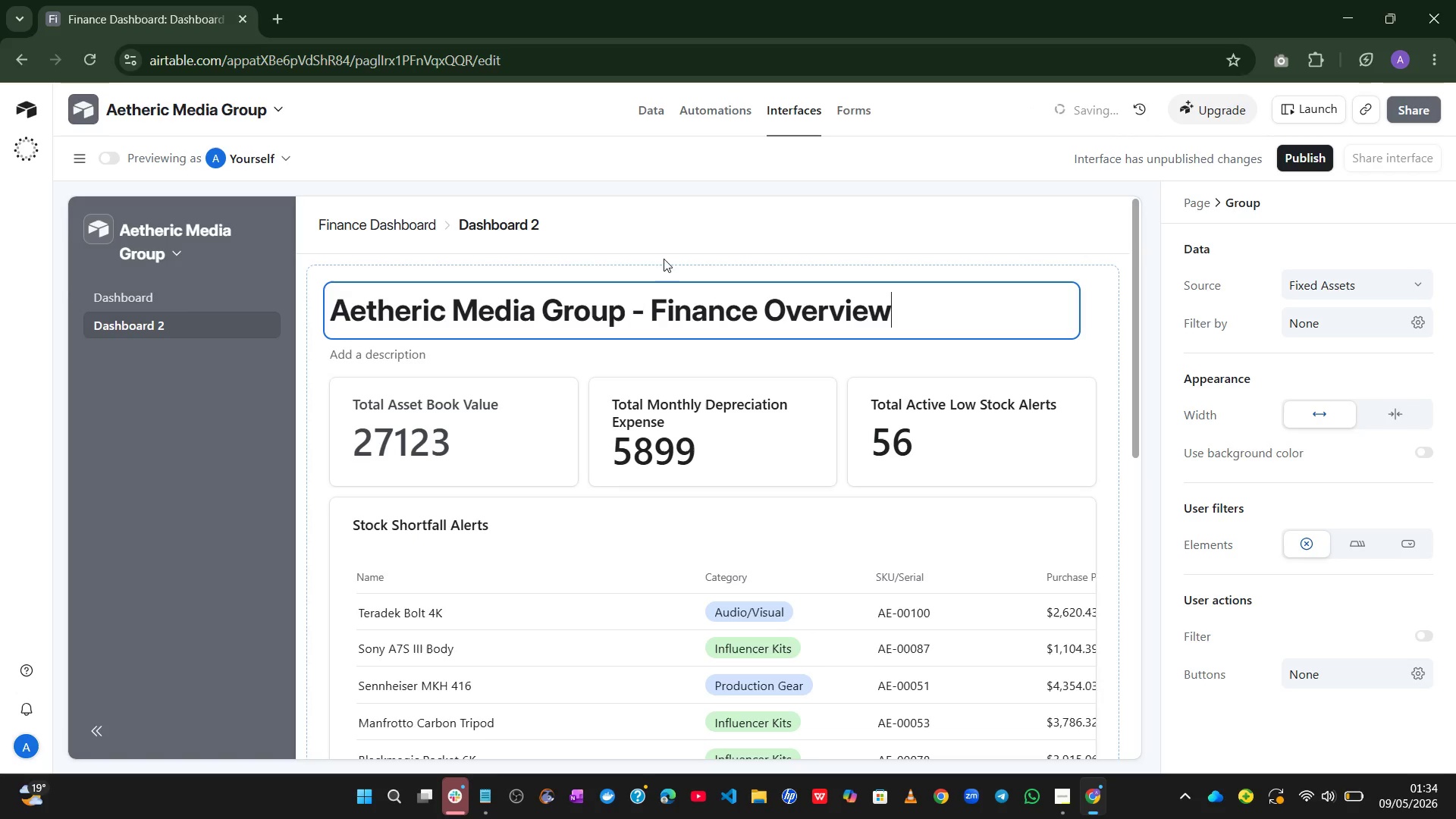 
left_click([741, 228])
 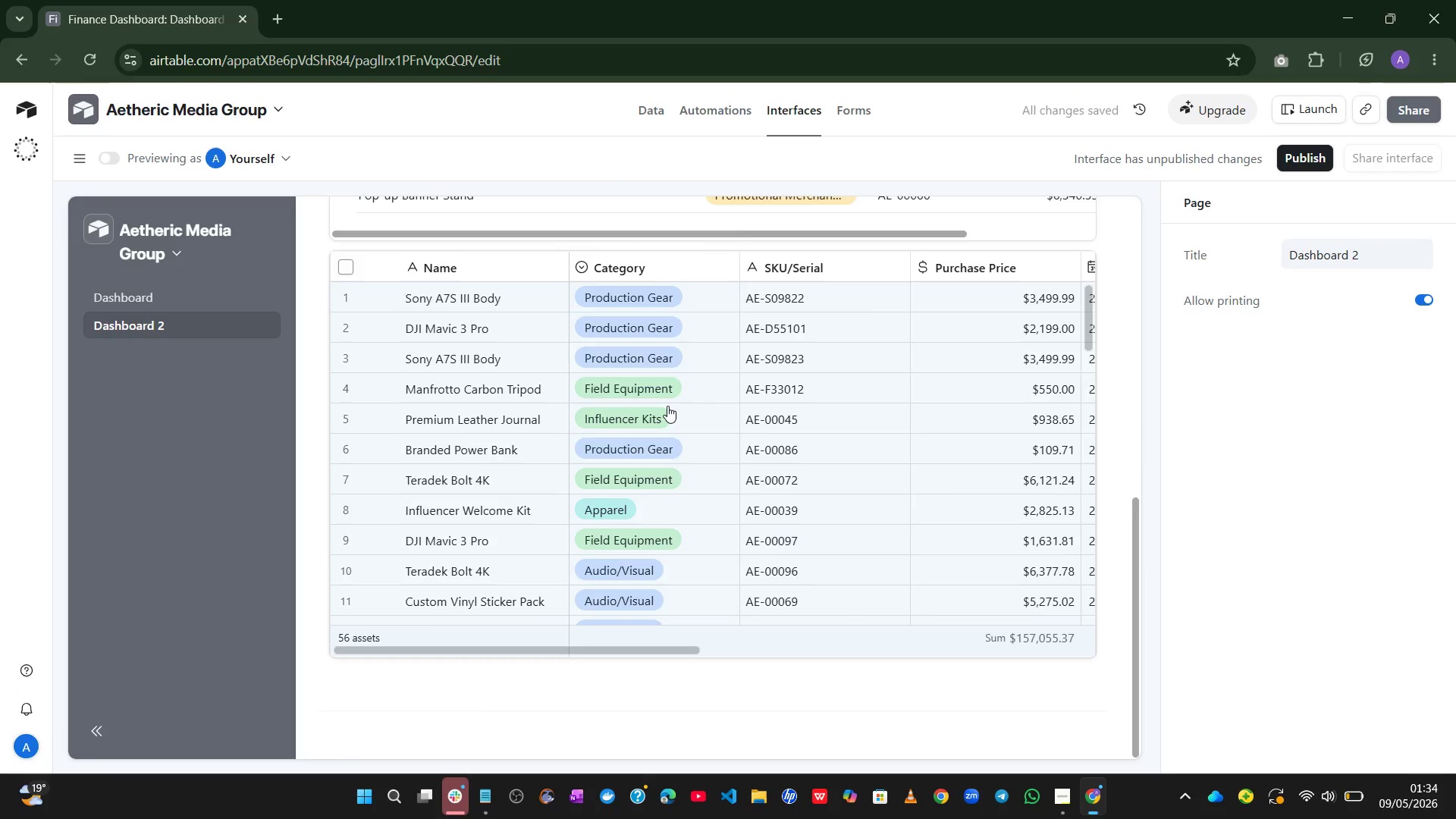 
wait(10.06)
 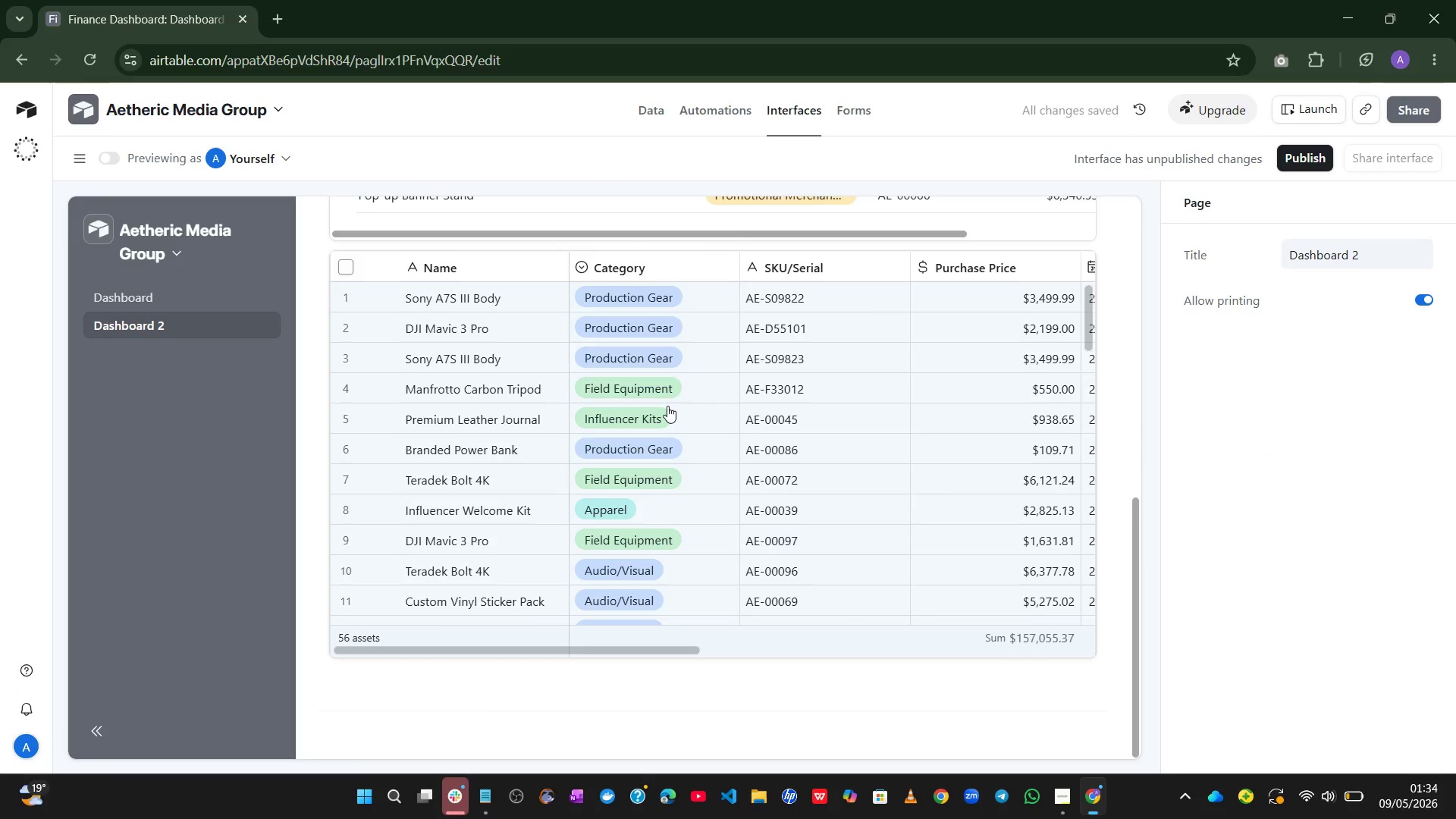 
left_click([723, 450])
 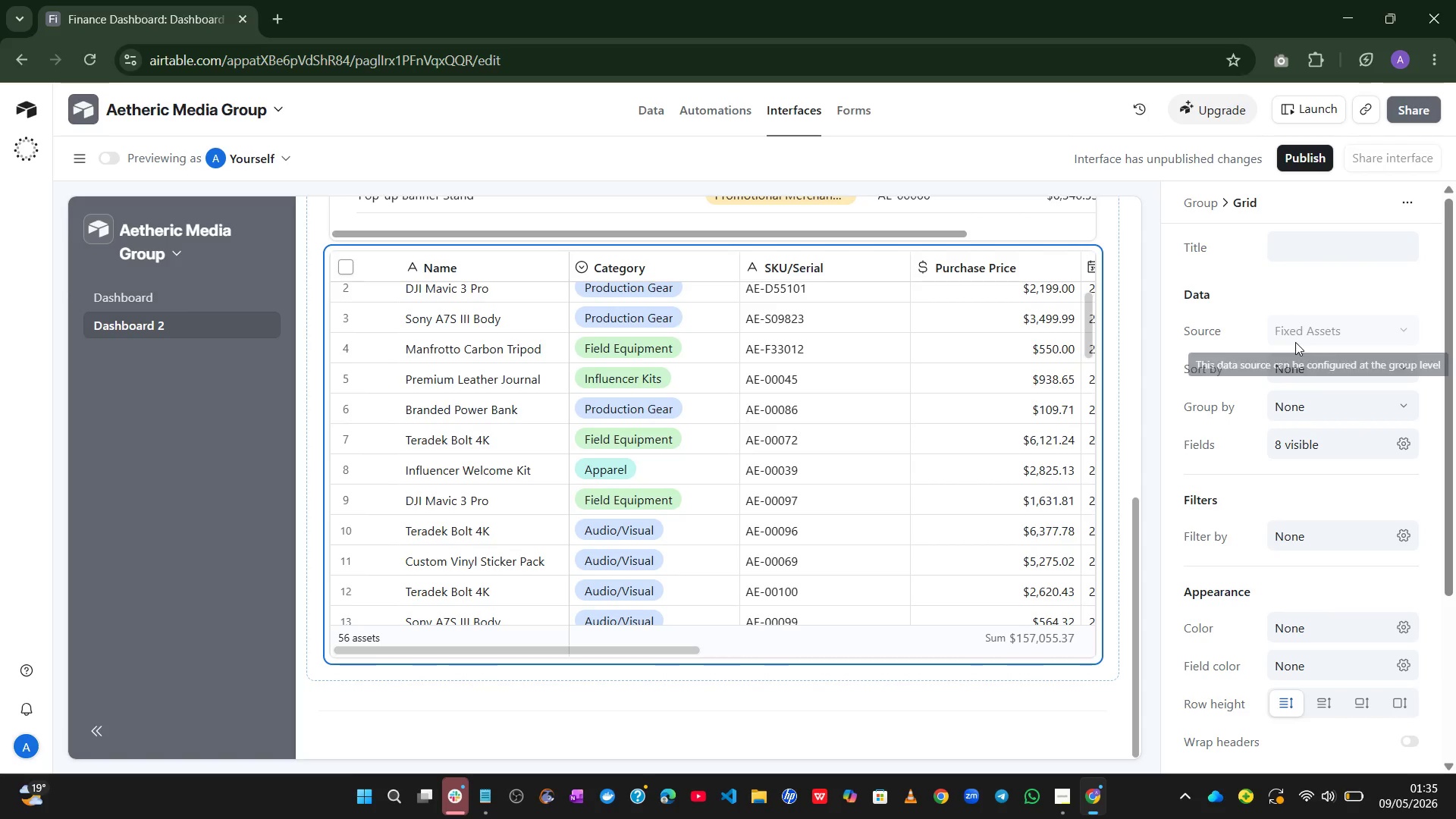 
mouse_move([1304, 343])
 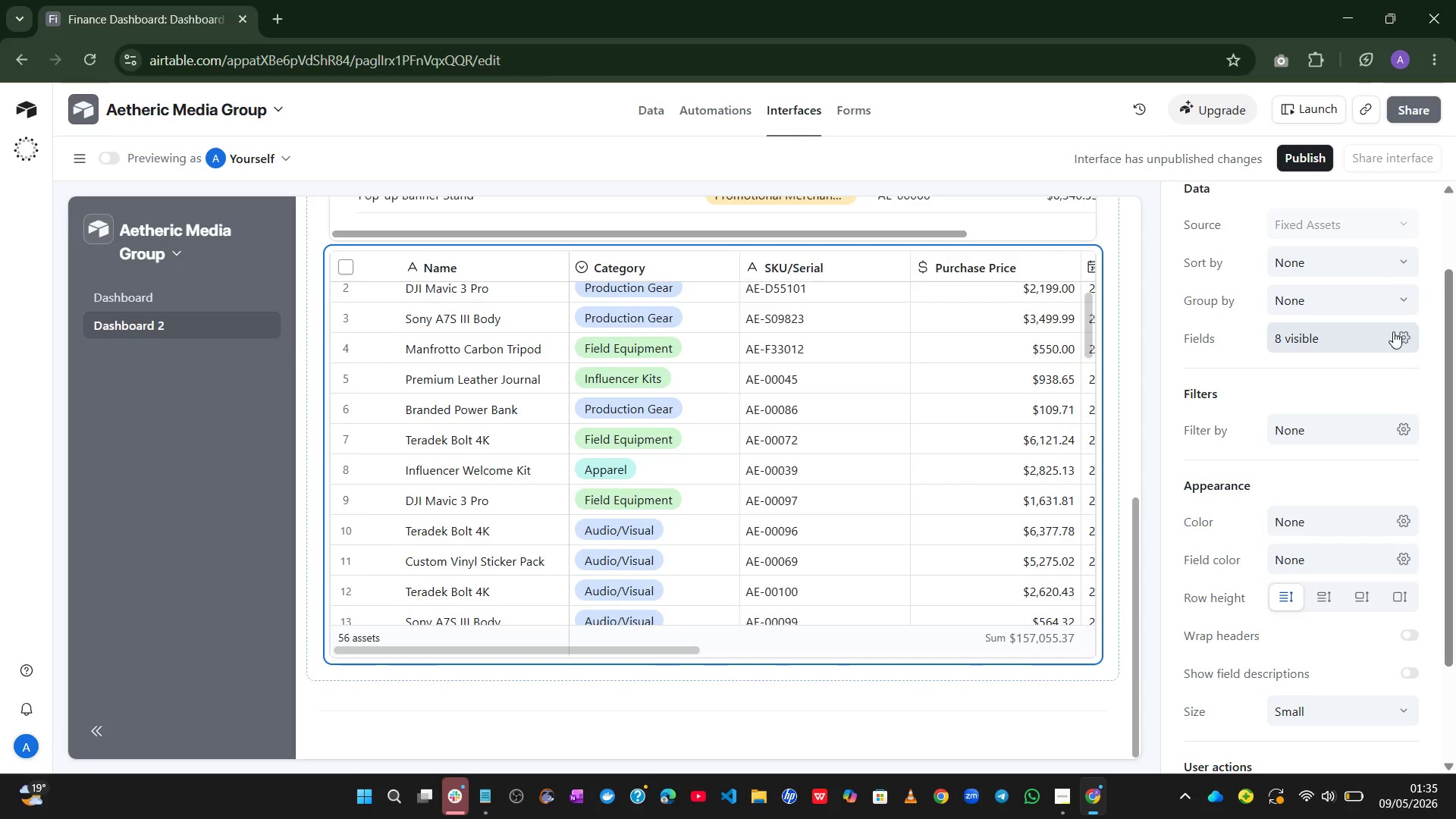 
left_click([1399, 333])
 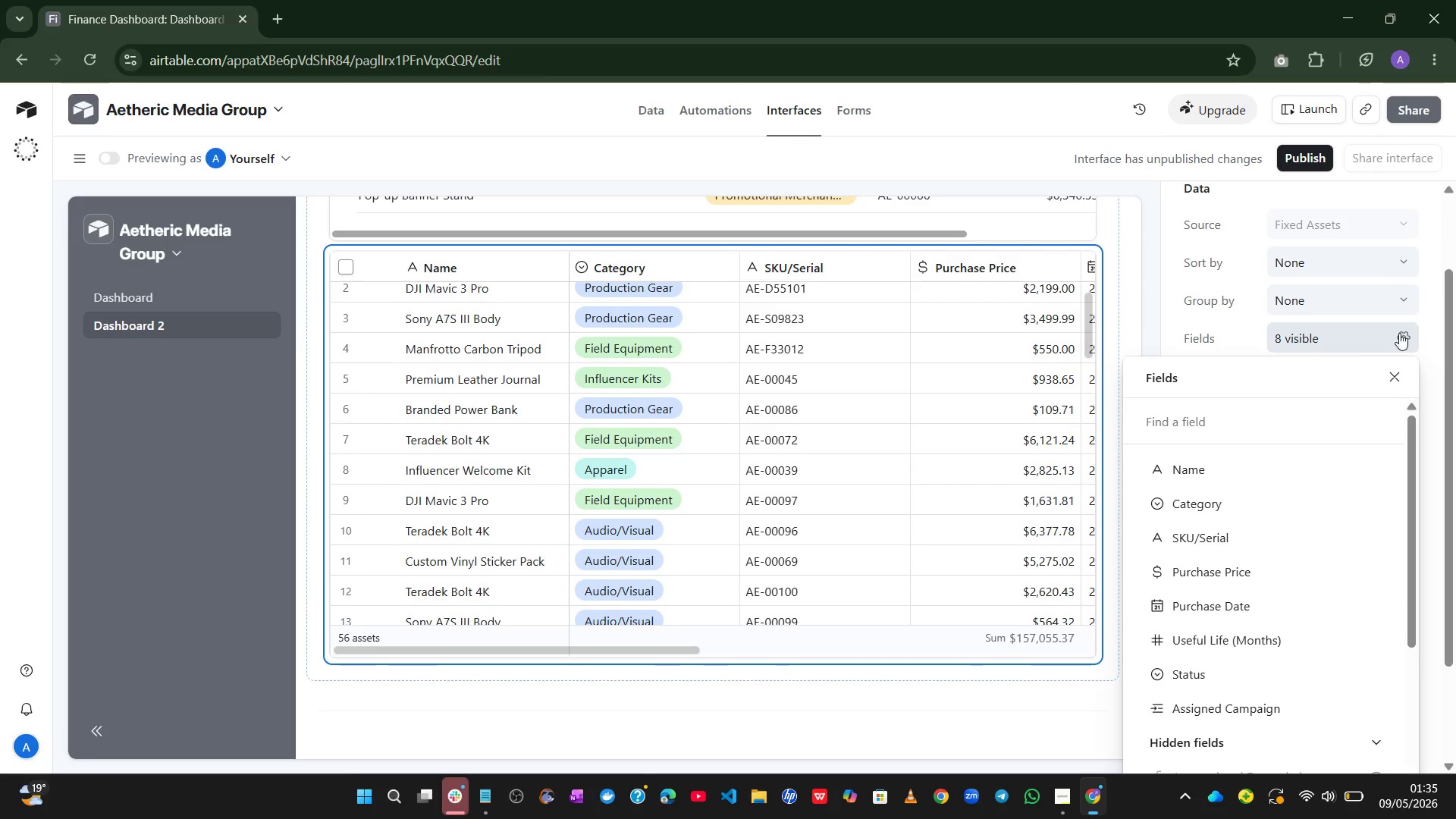 
wait(8.95)
 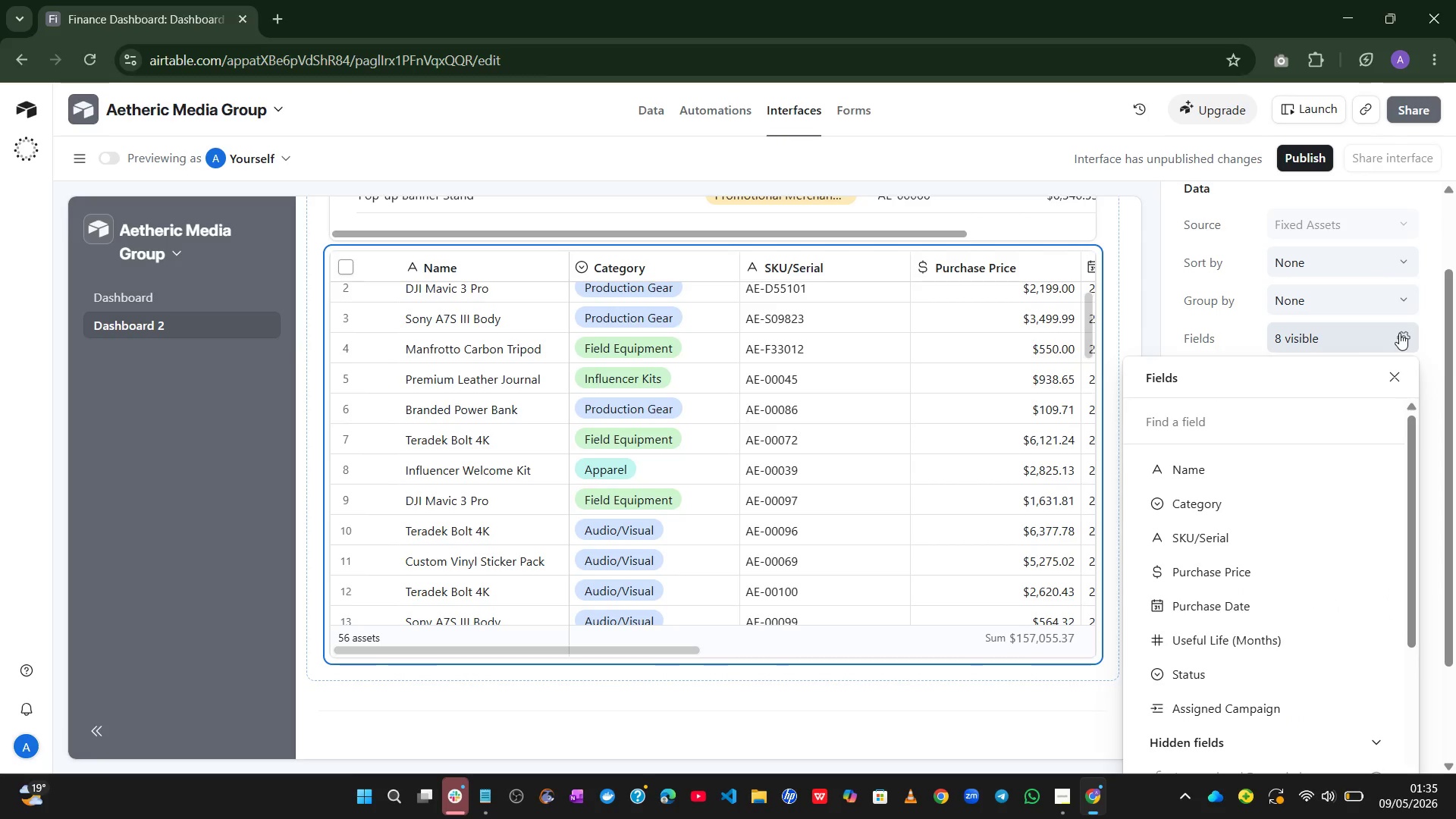 
mouse_move([1363, 474])
 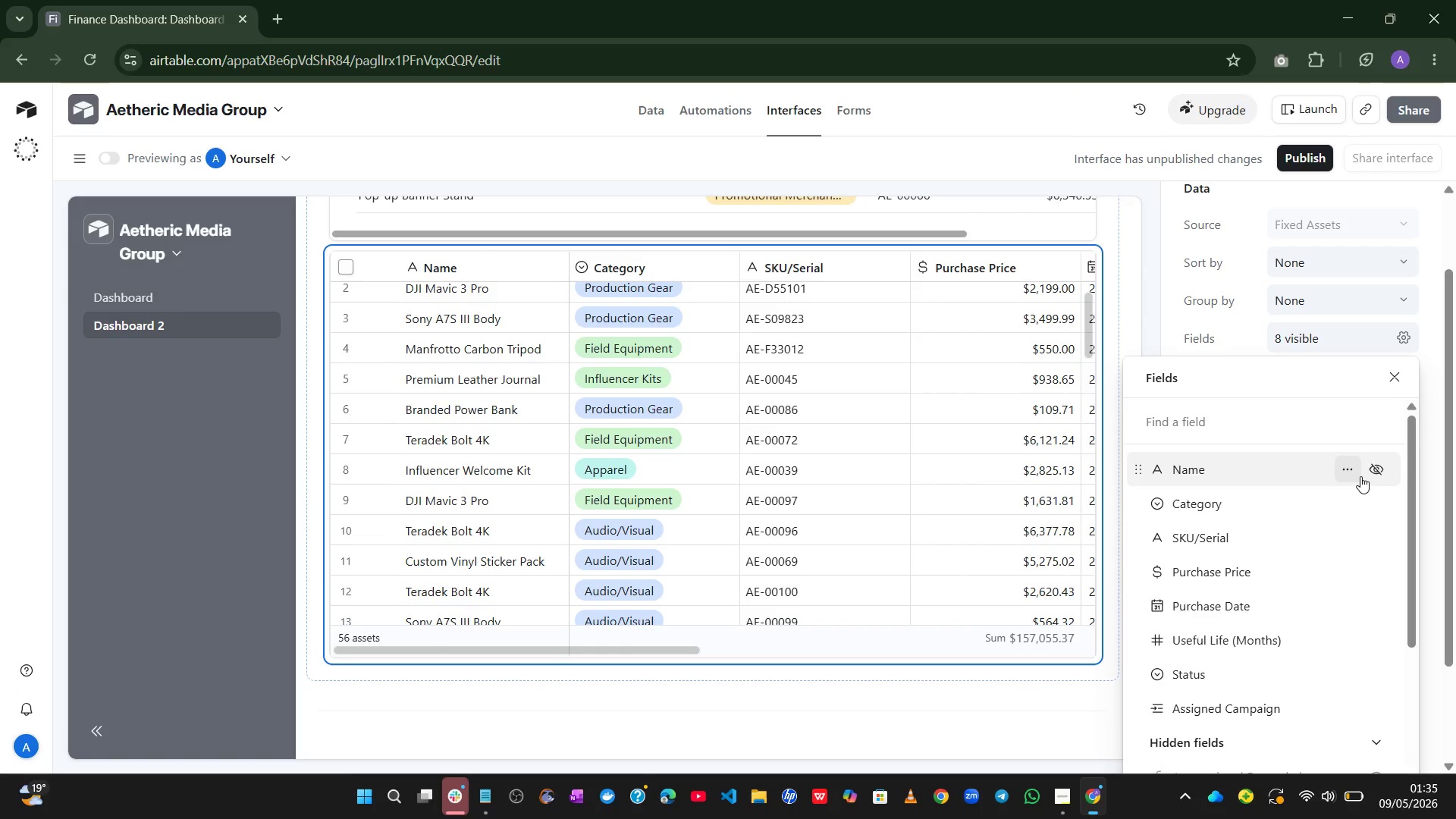 
mouse_move([1362, 458])
 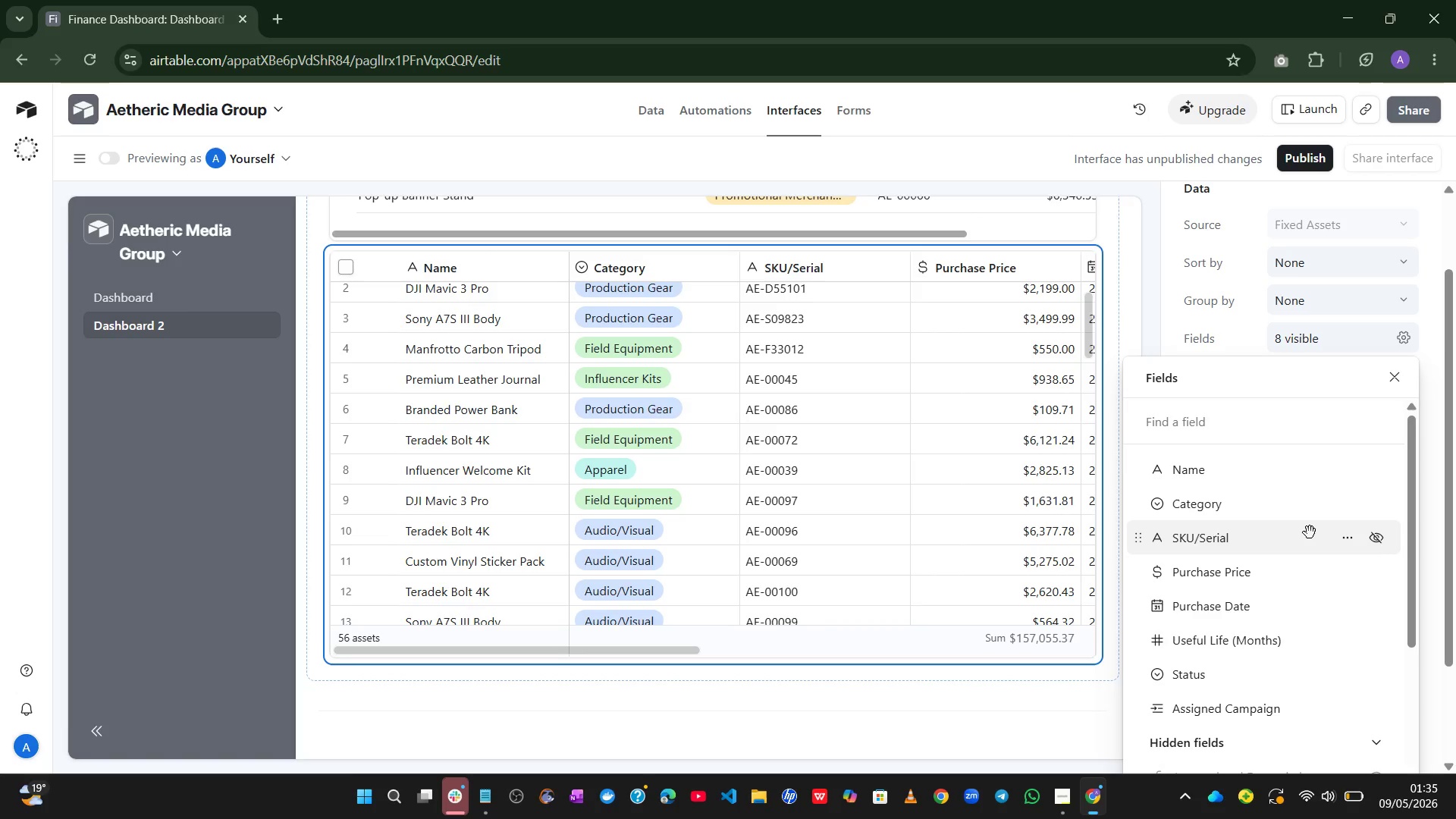 
wait(6.72)
 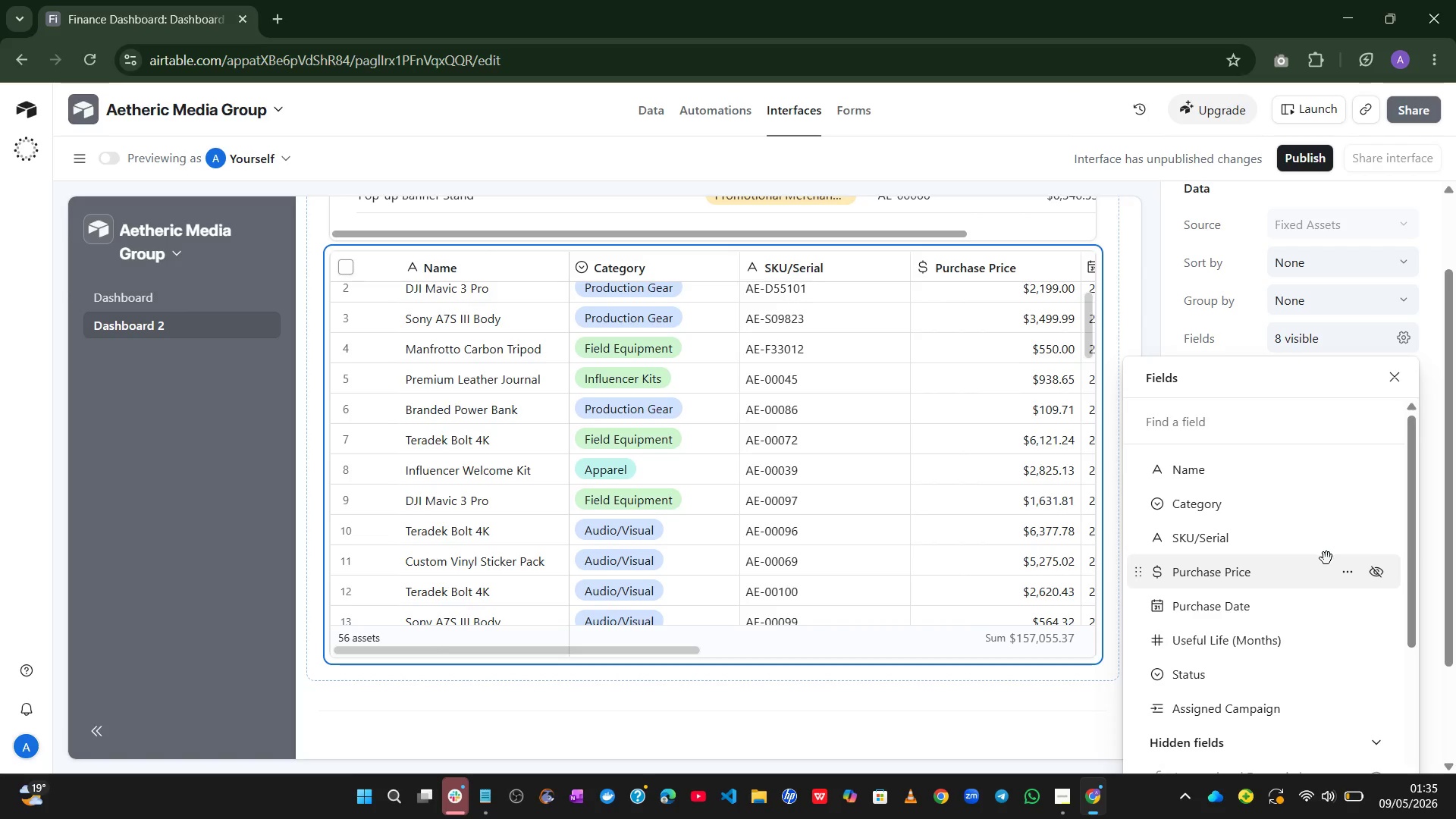 
left_click([1367, 538])
 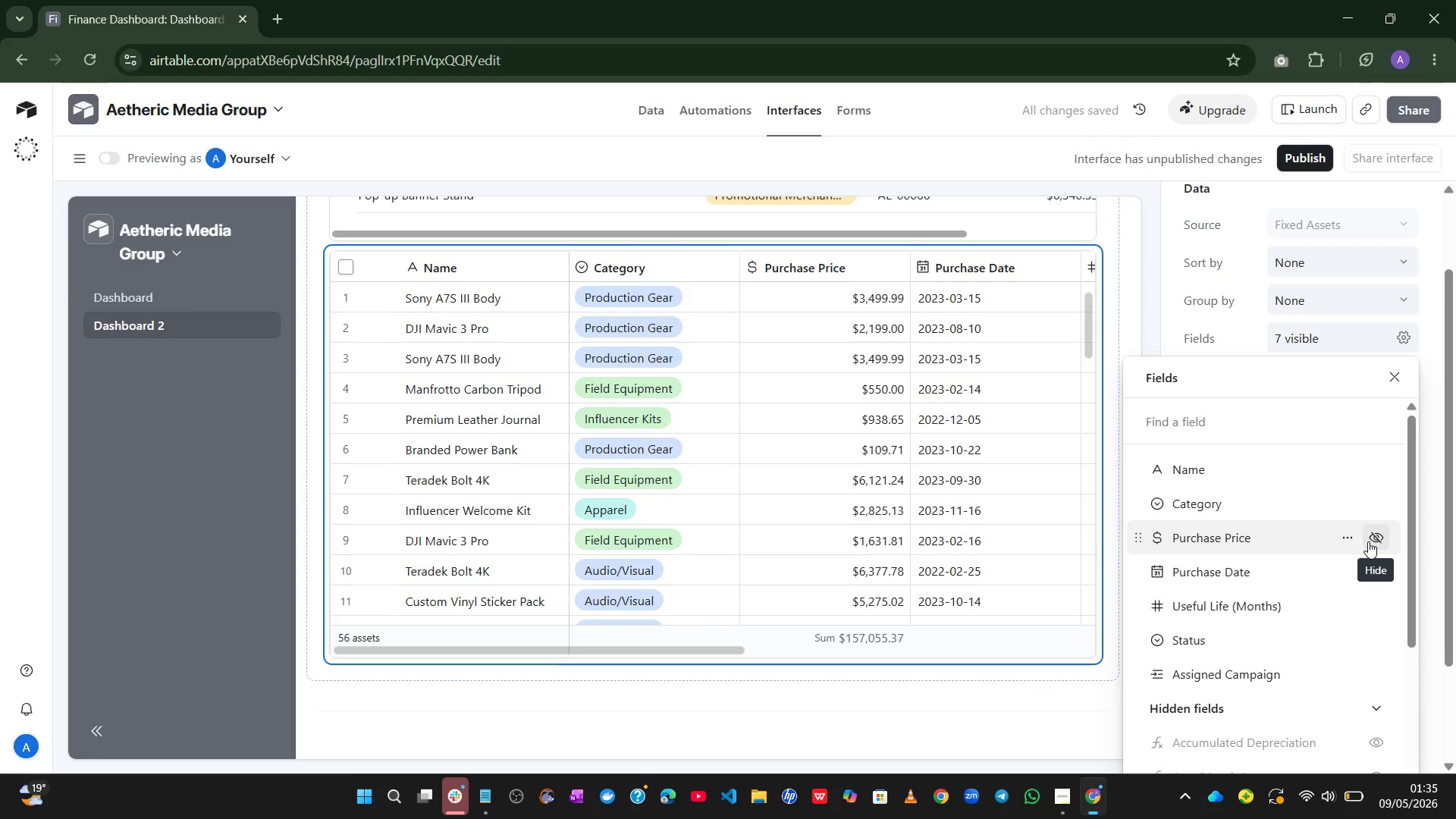 
left_click([1368, 541])
 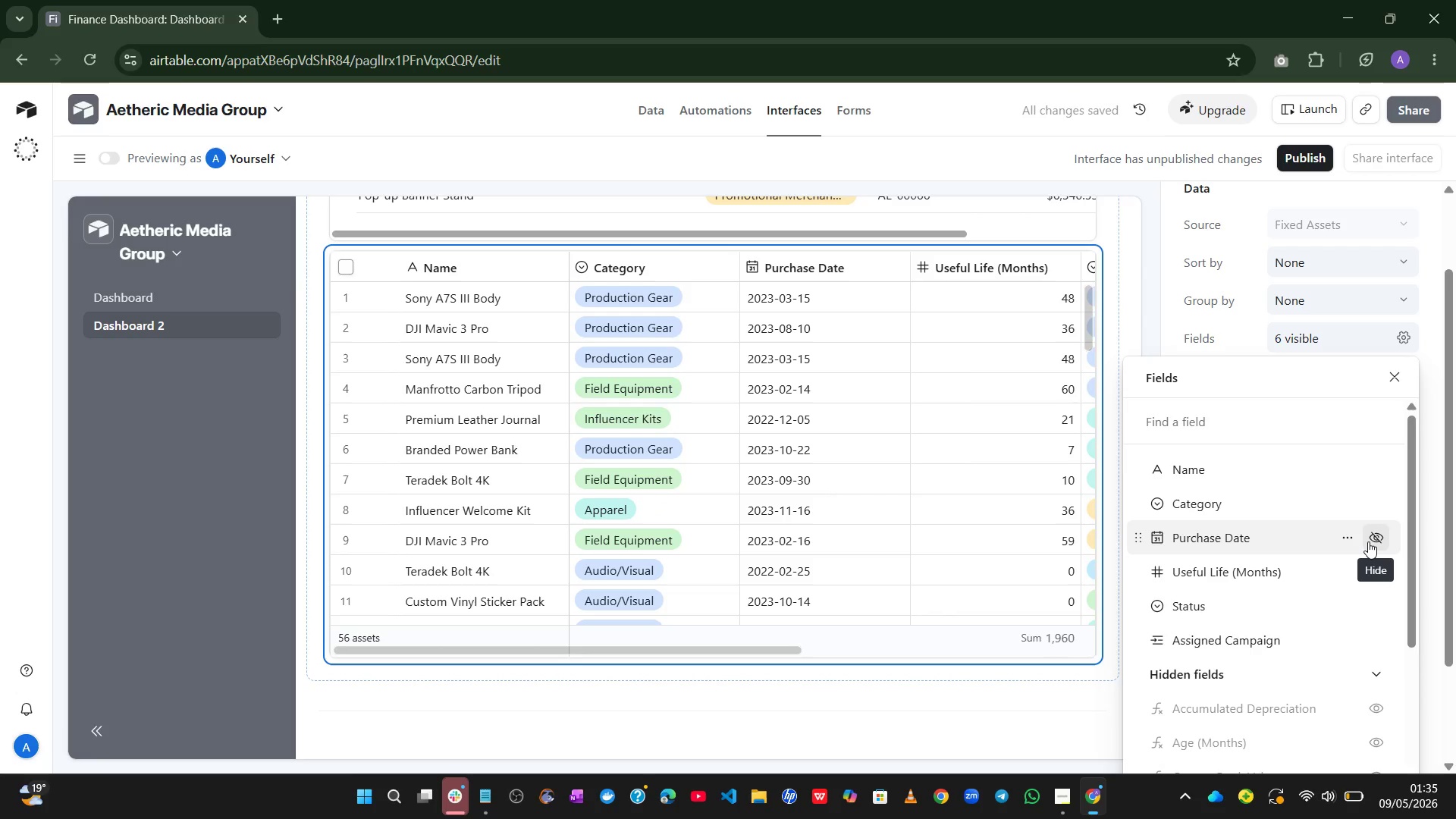 
left_click([1368, 541])
 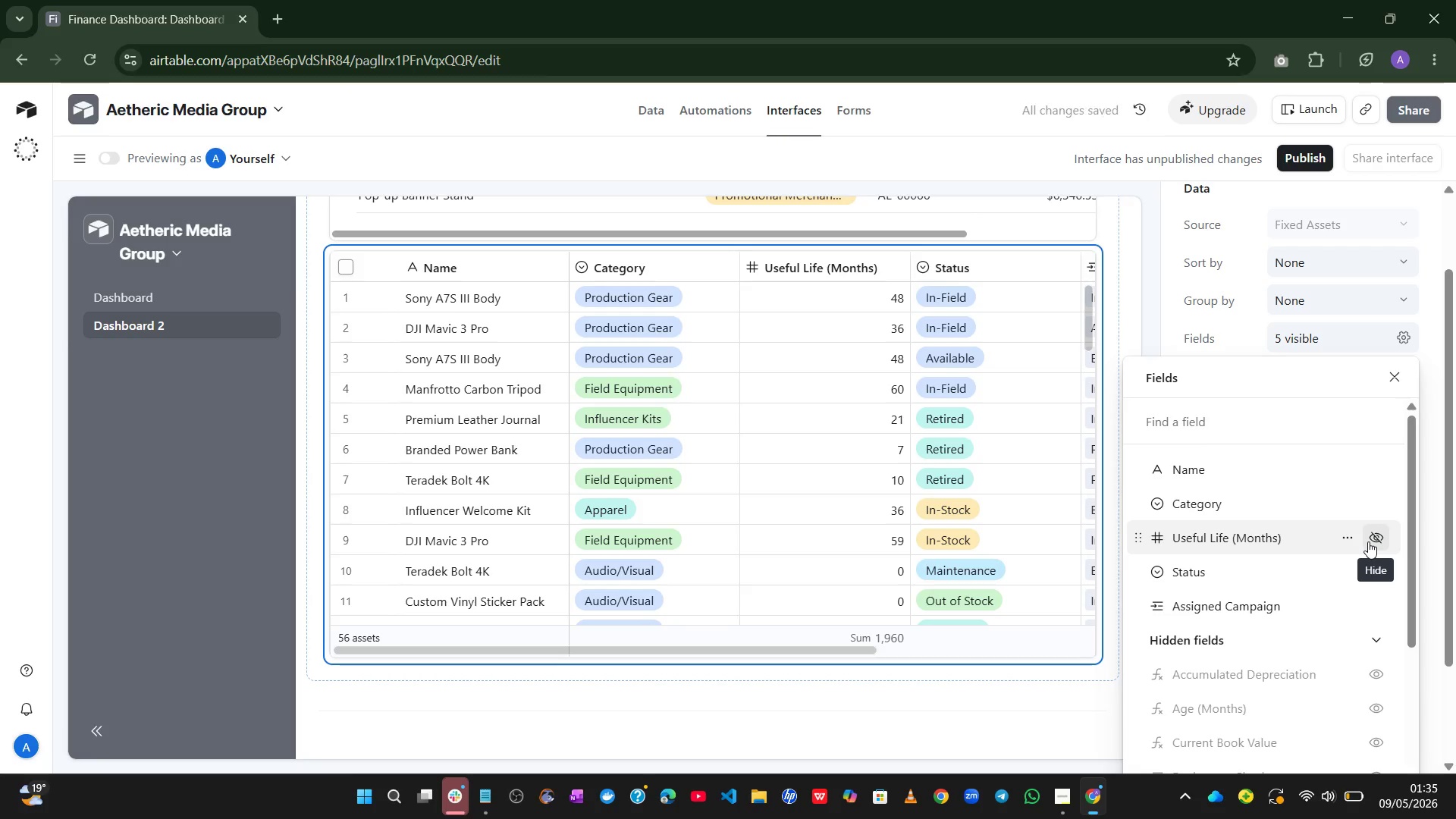 
left_click([1368, 541])
 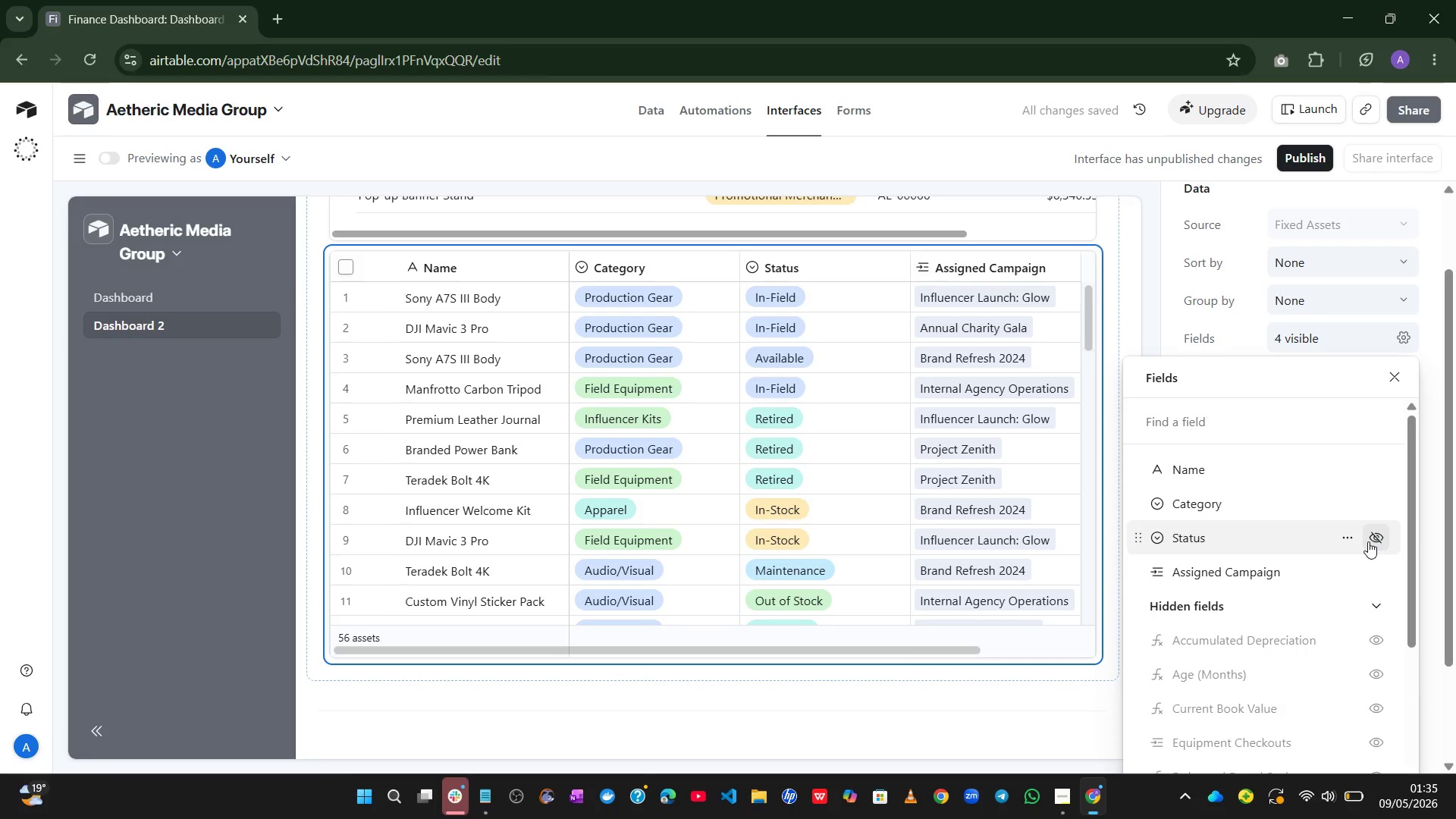 
left_click([1368, 541])
 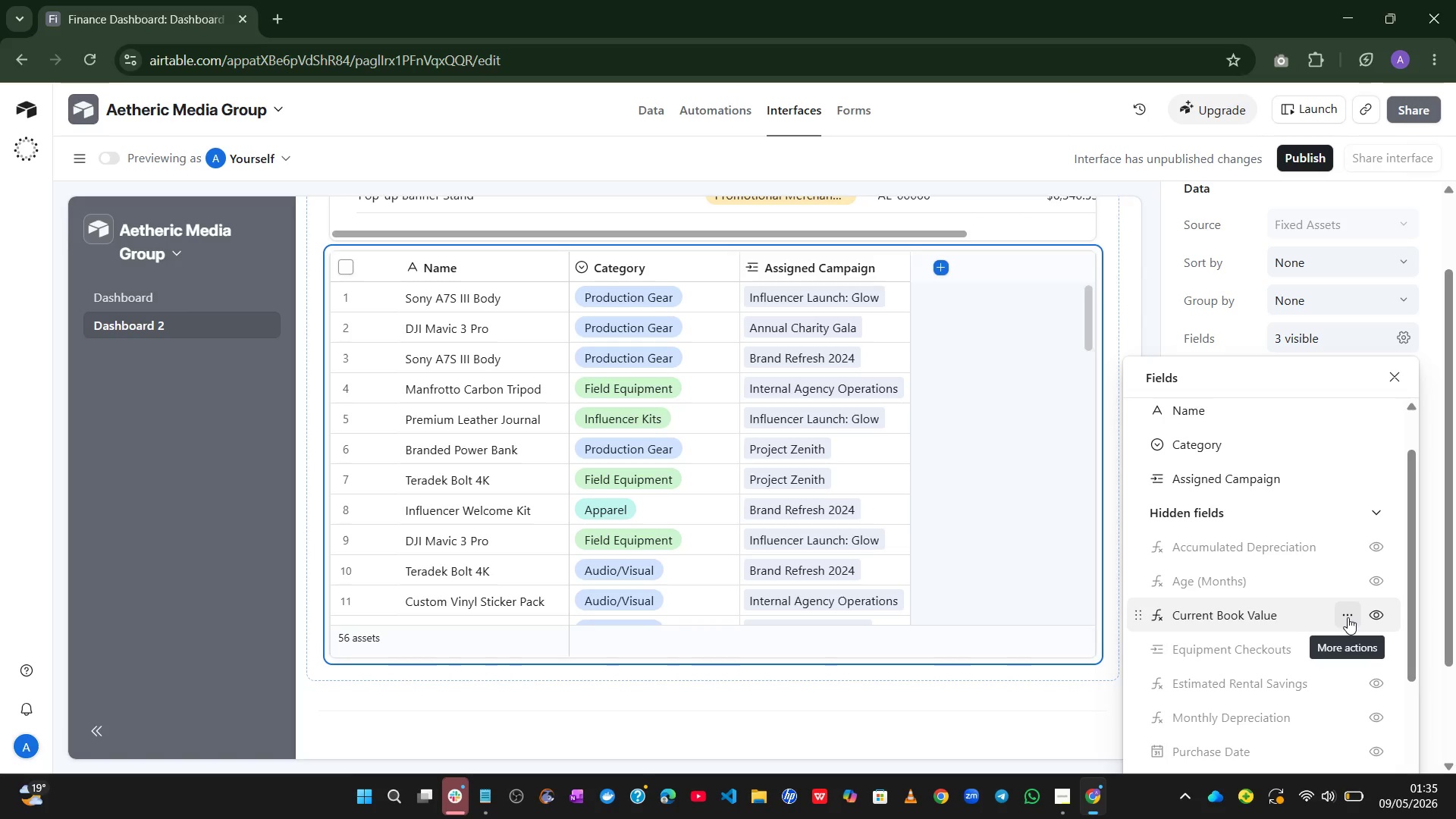 
wait(12.87)
 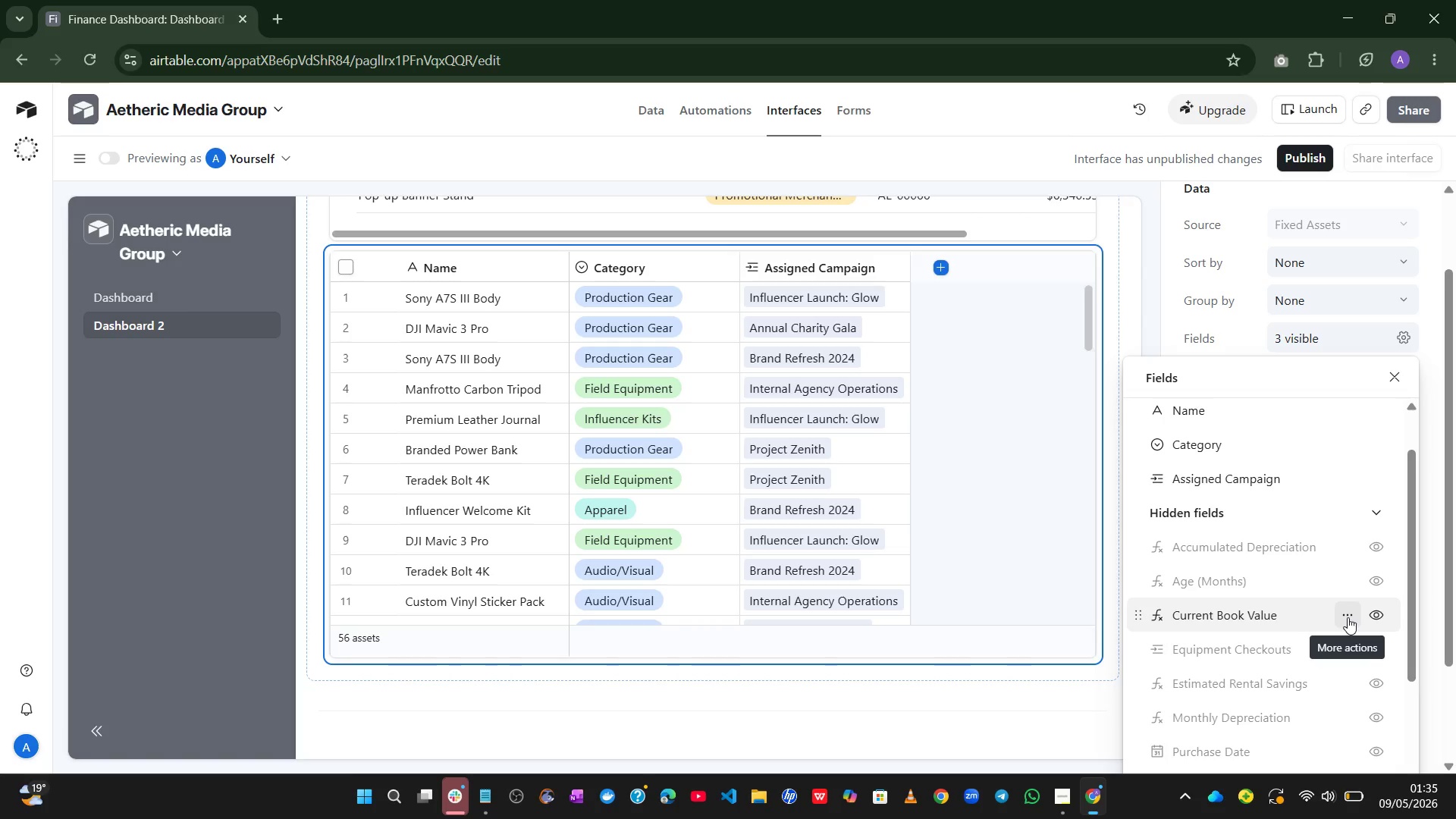 
mouse_move([1050, 512])
 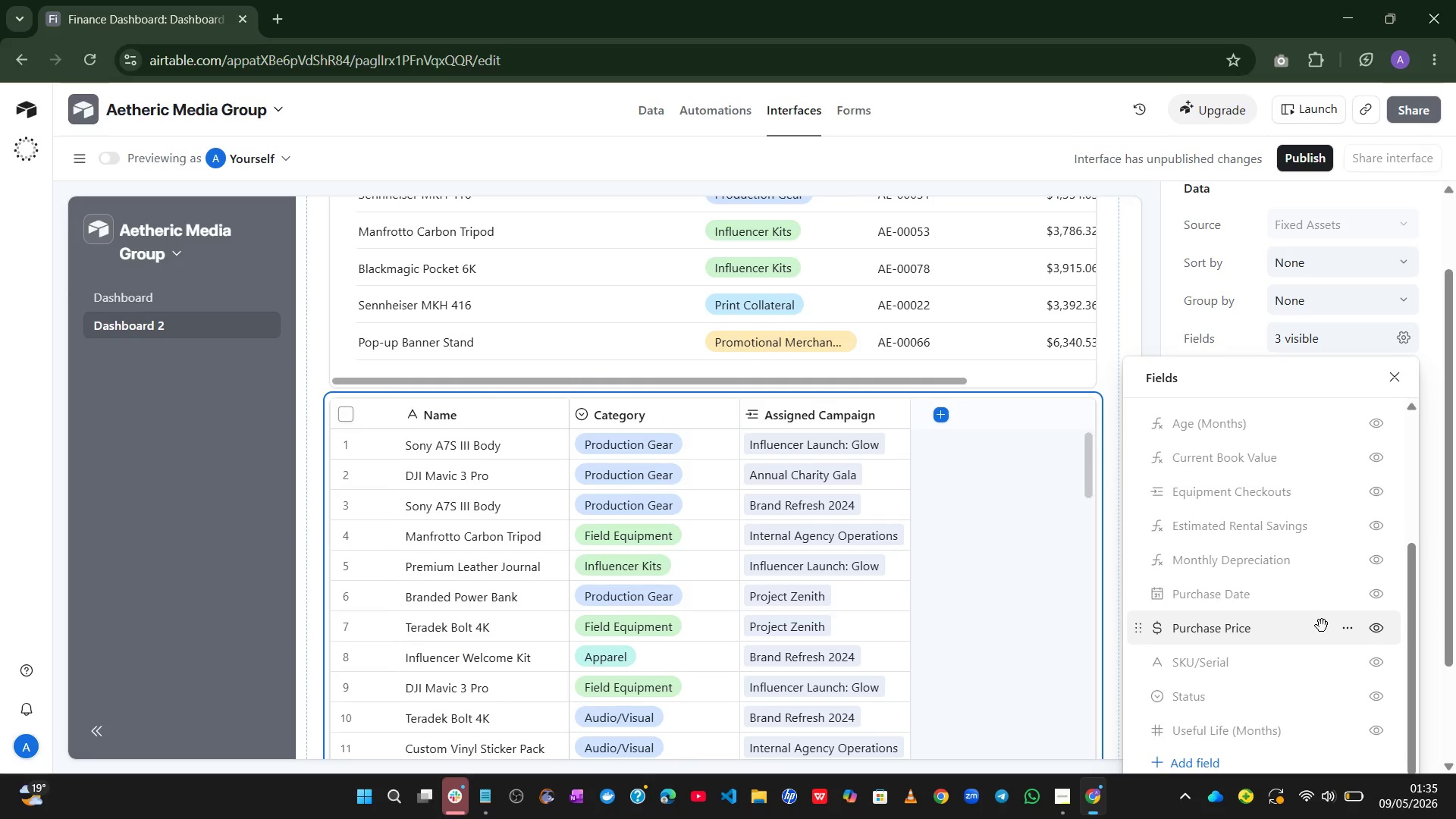 
left_click([1313, 664])
 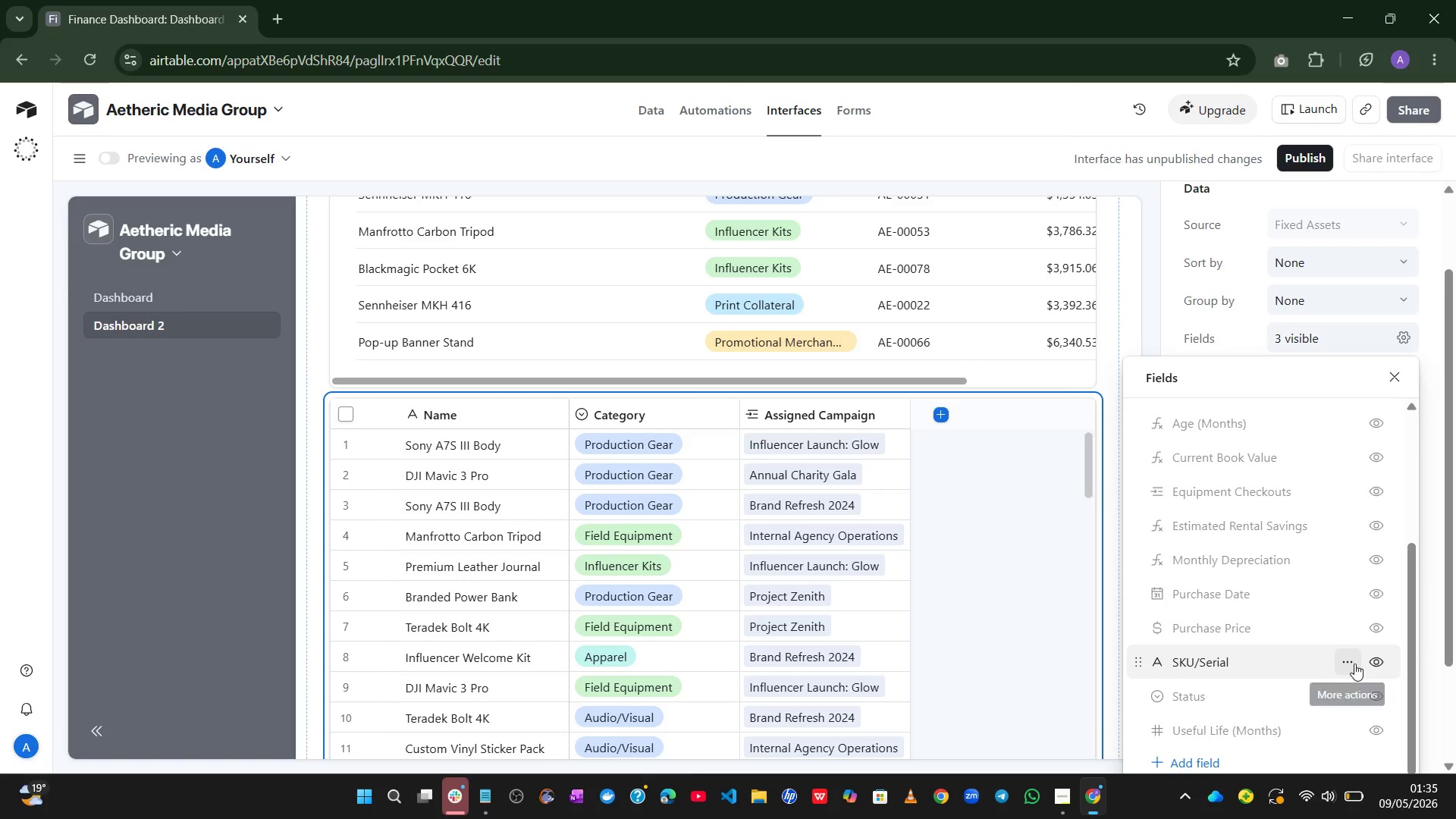 
left_click([1354, 664])
 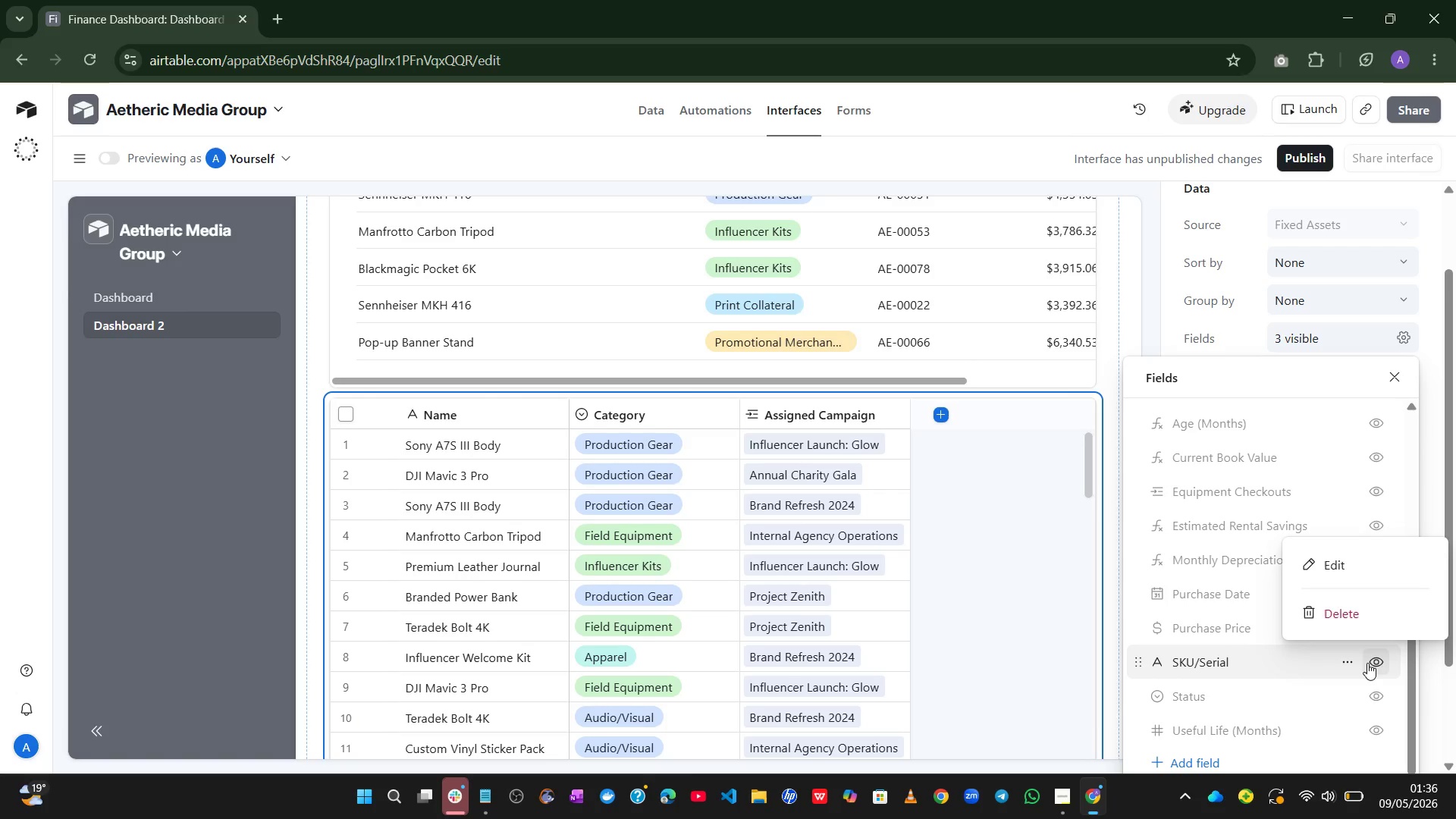 
left_click([1367, 662])
 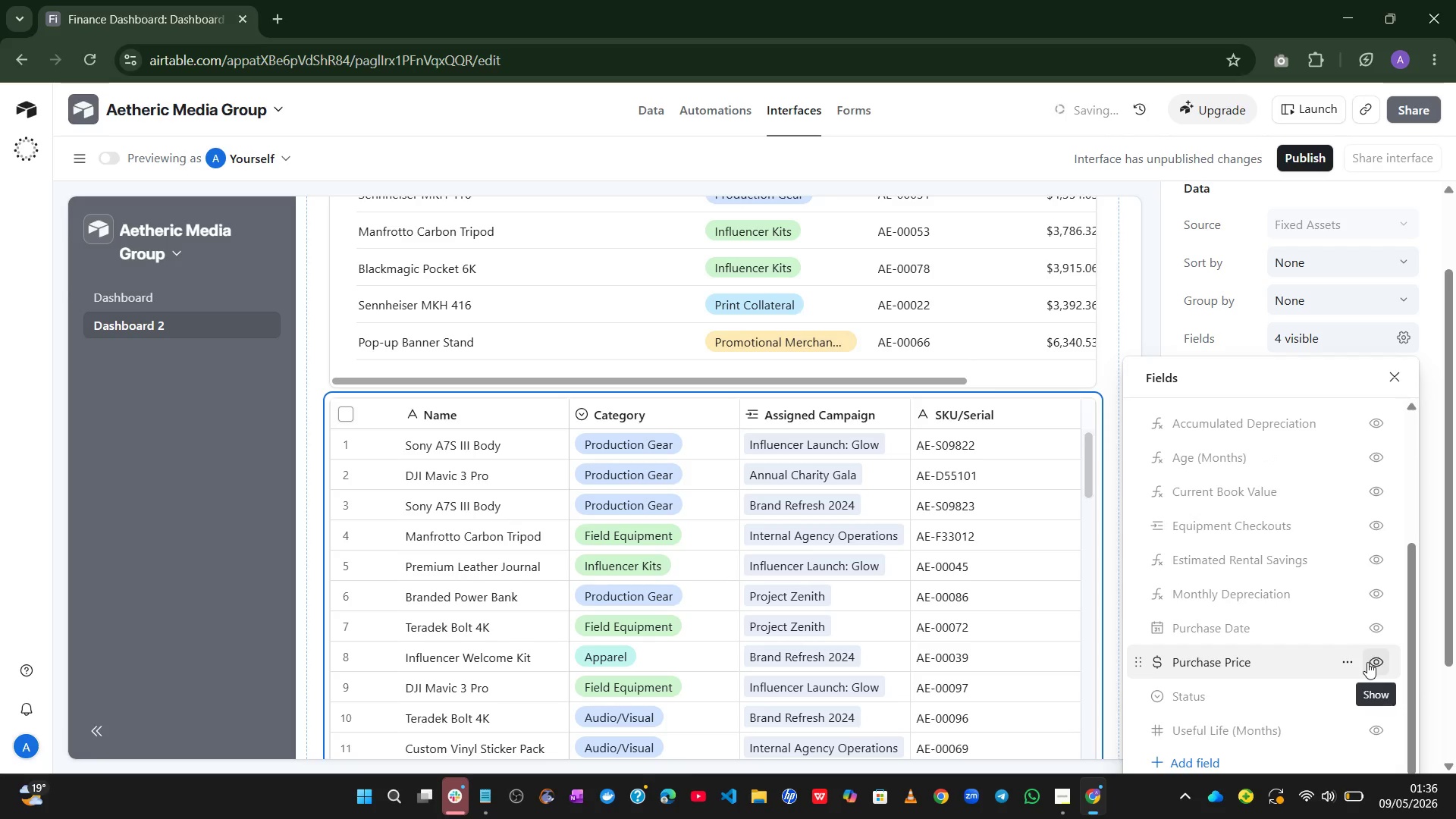 
left_click([1367, 662])
 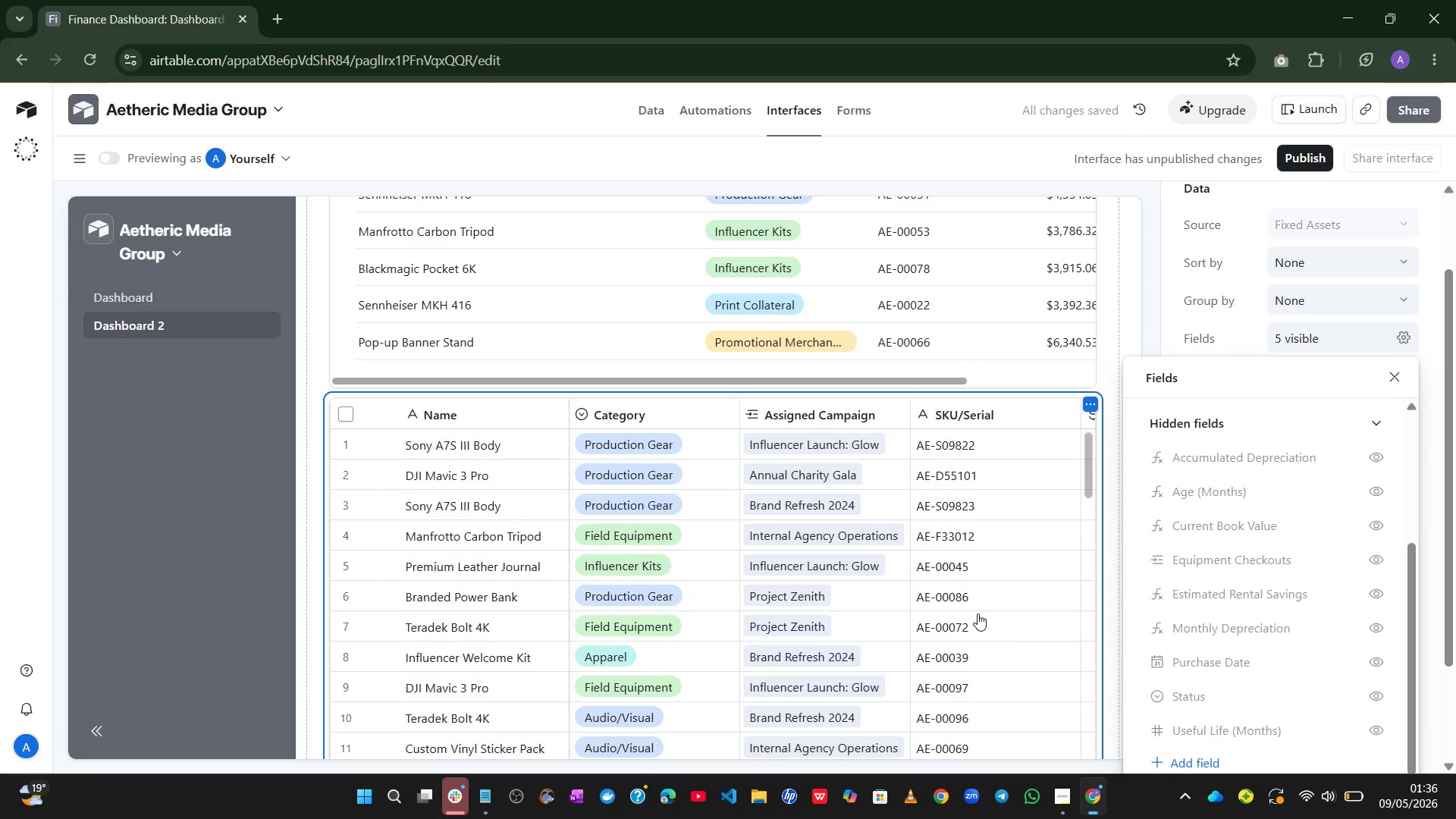 
wait(5.53)
 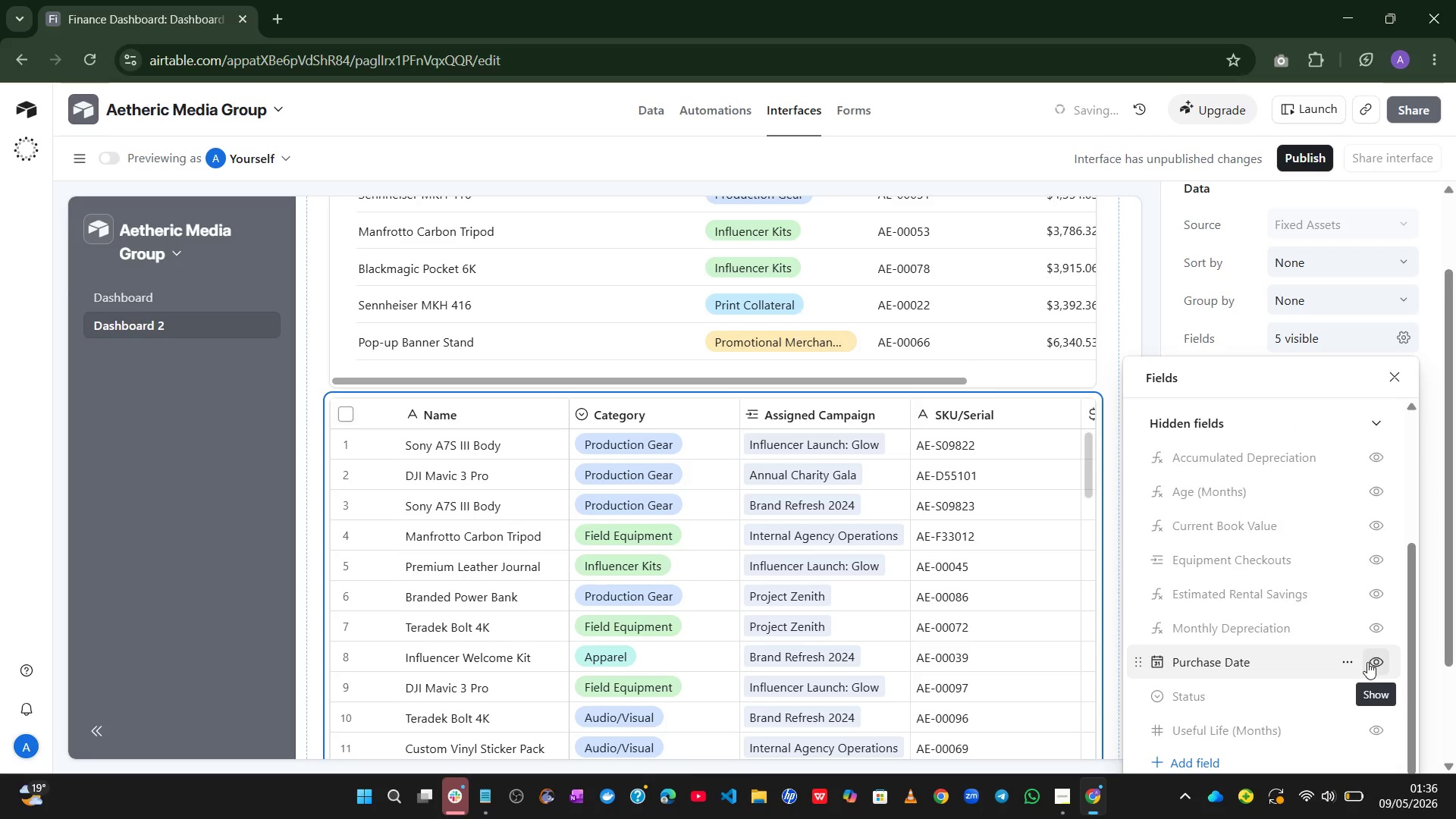 
key(Tab)
 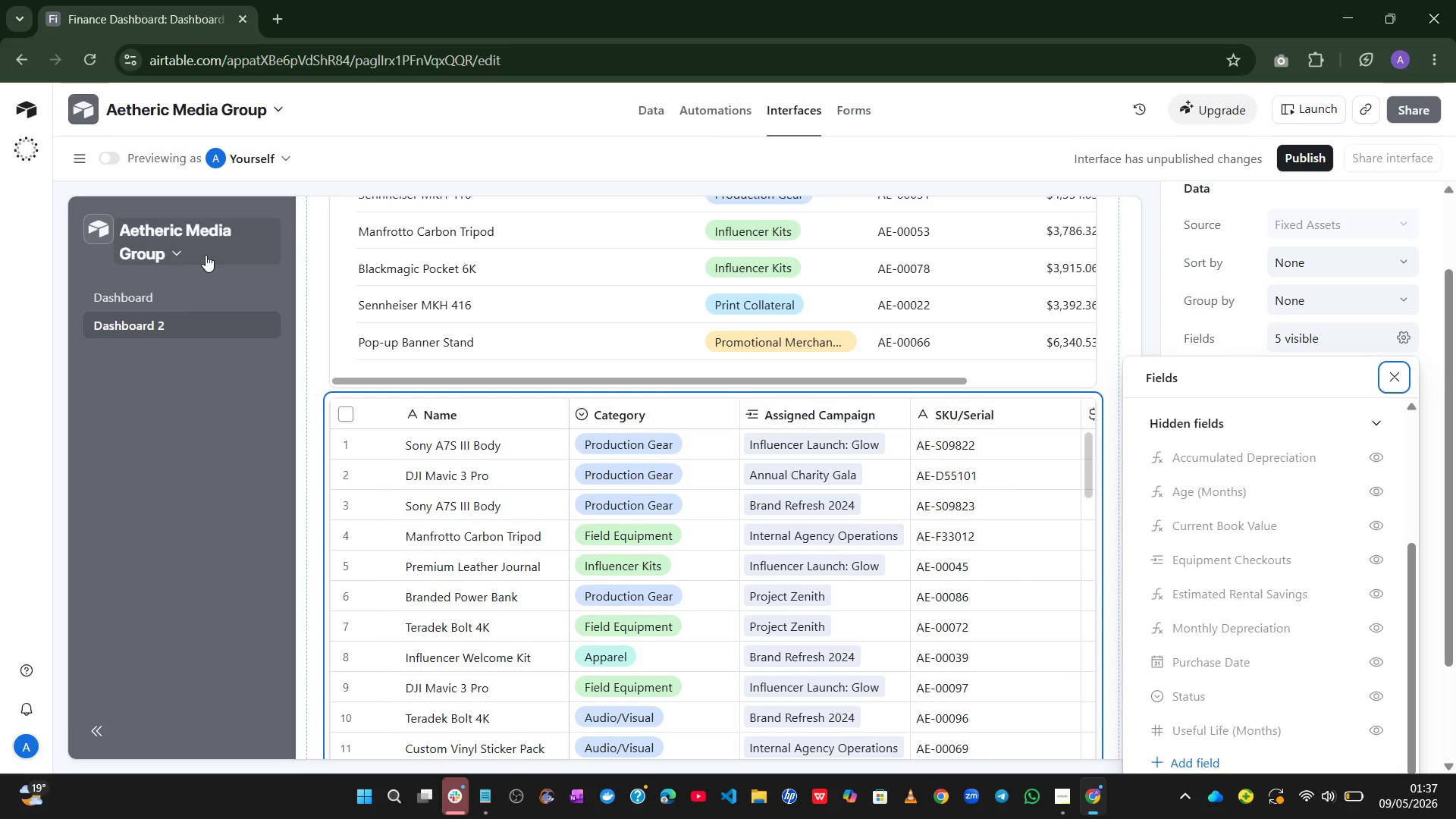 
wait(65.98)
 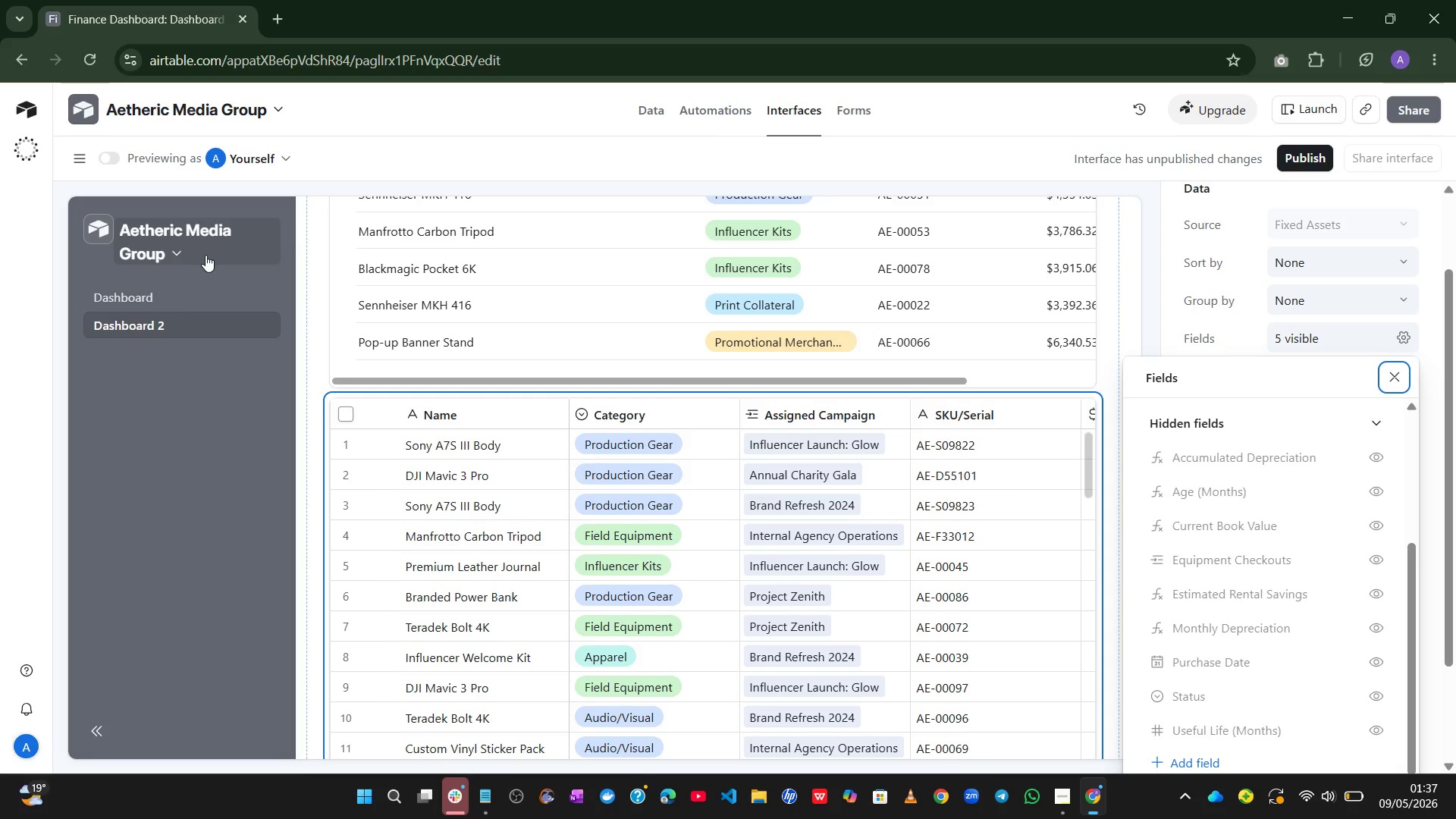 
left_click([491, 422])
 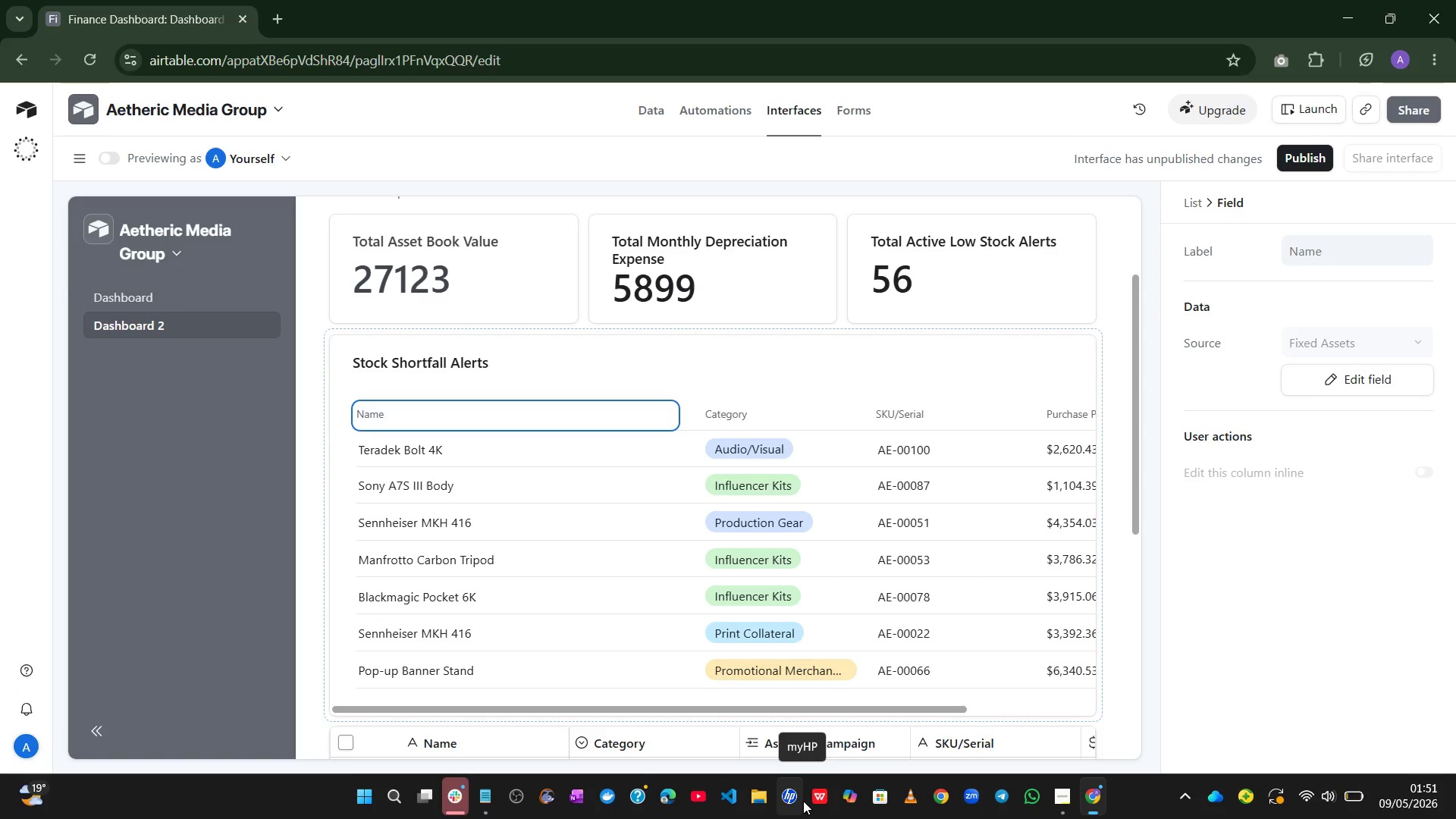 
wait(834.67)
 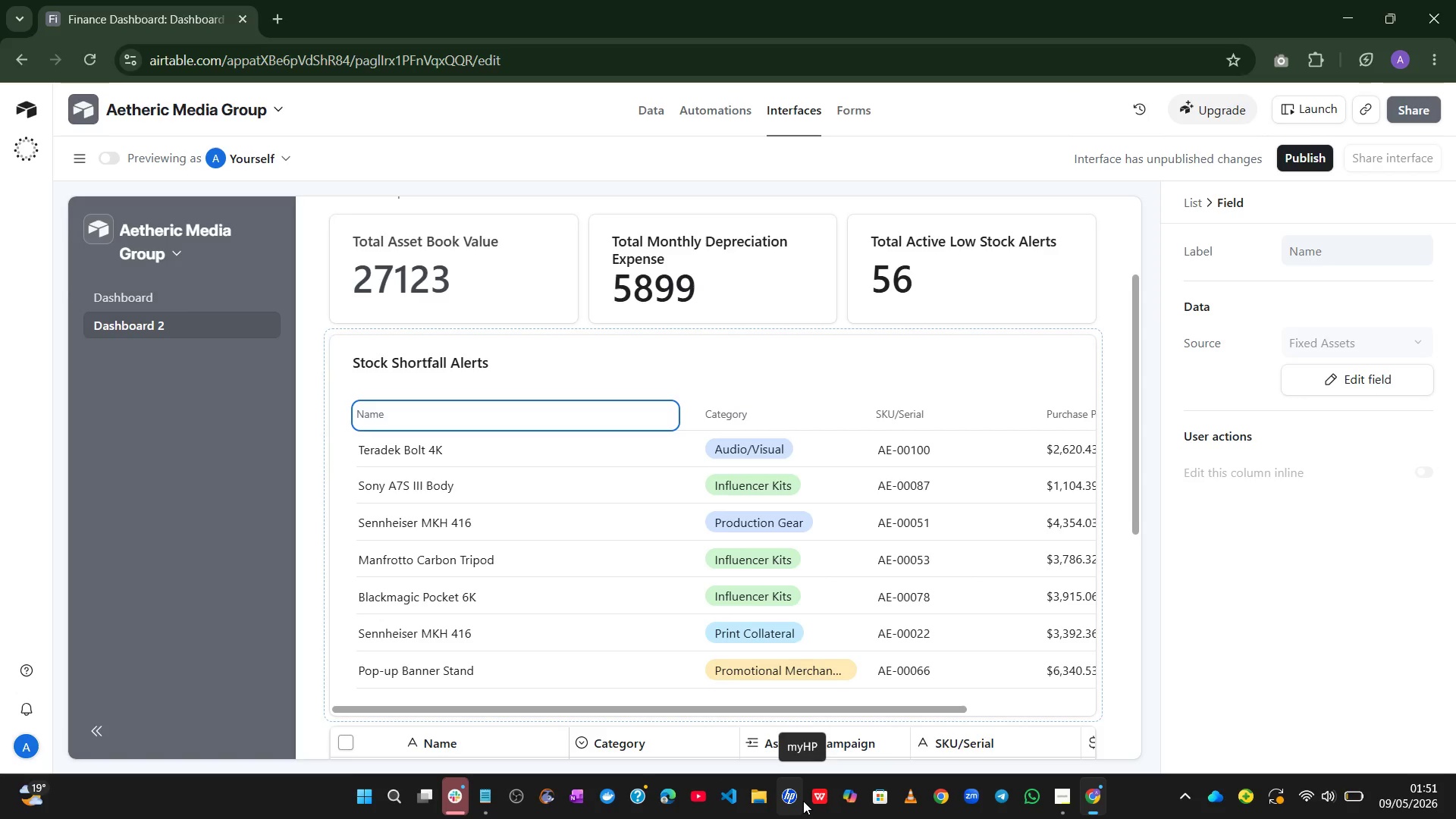 
hold_key(key=Unknown, duration=0.67)
 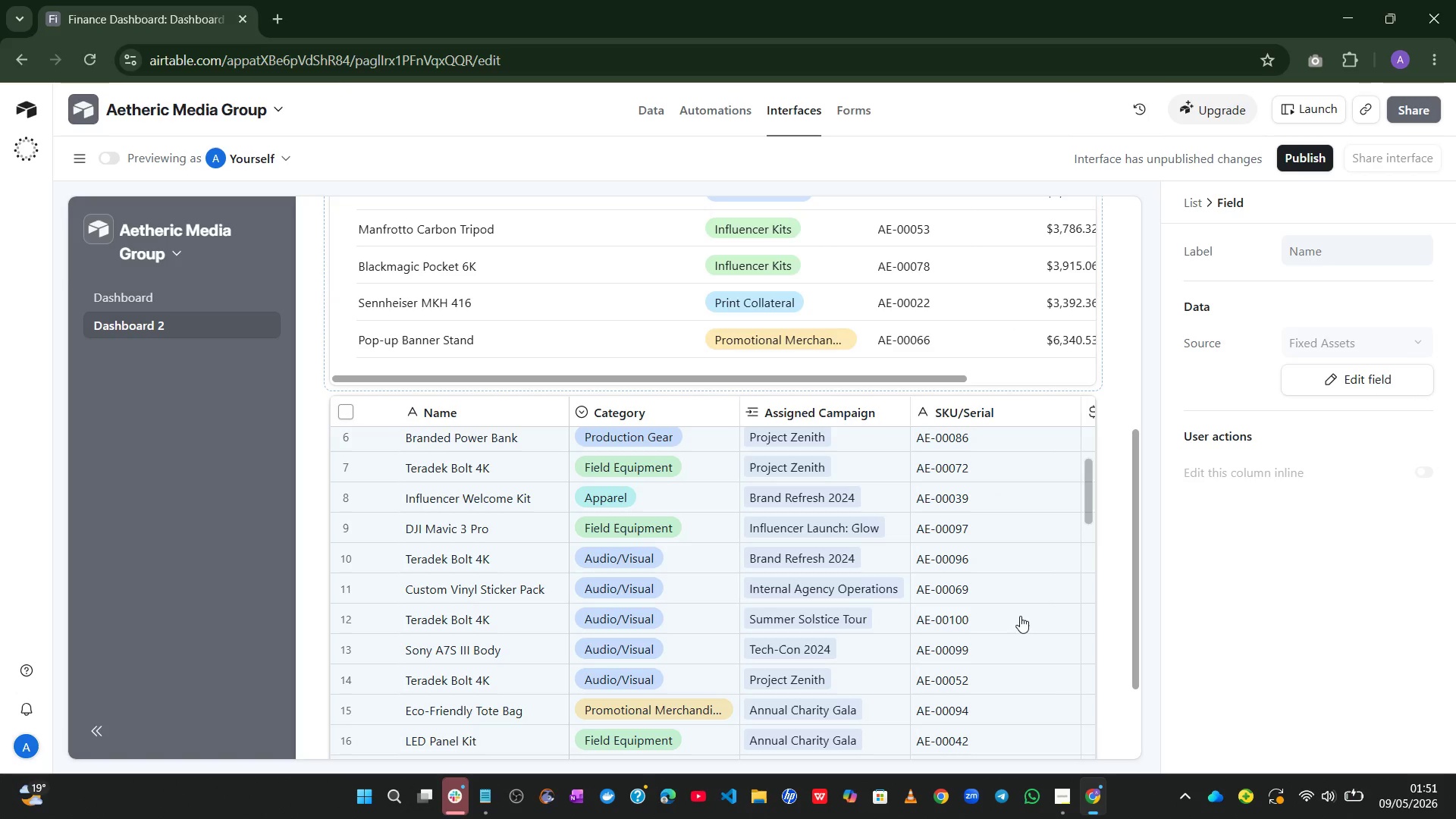 
left_click([1064, 789])
 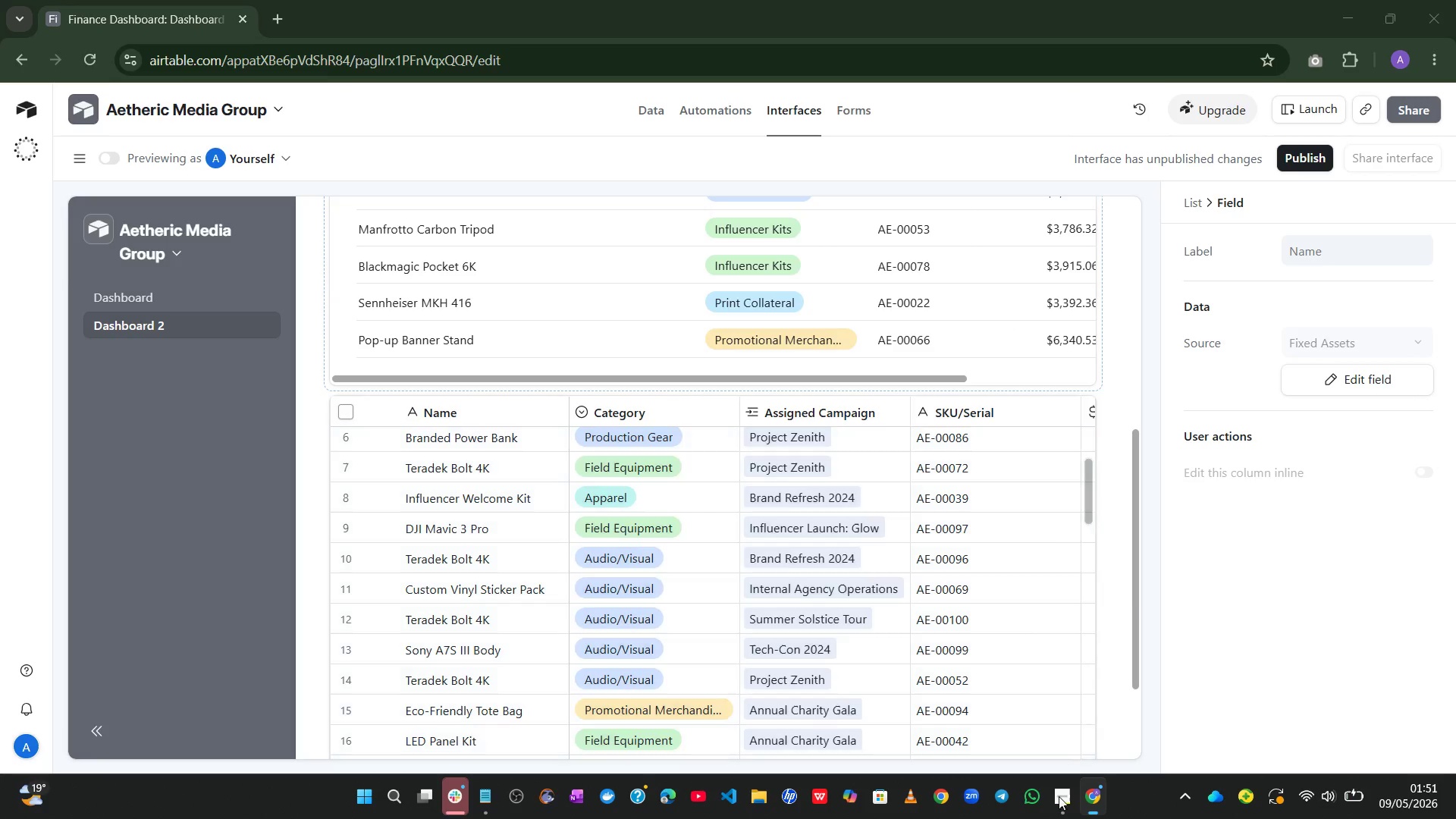 
left_click([1063, 807])
 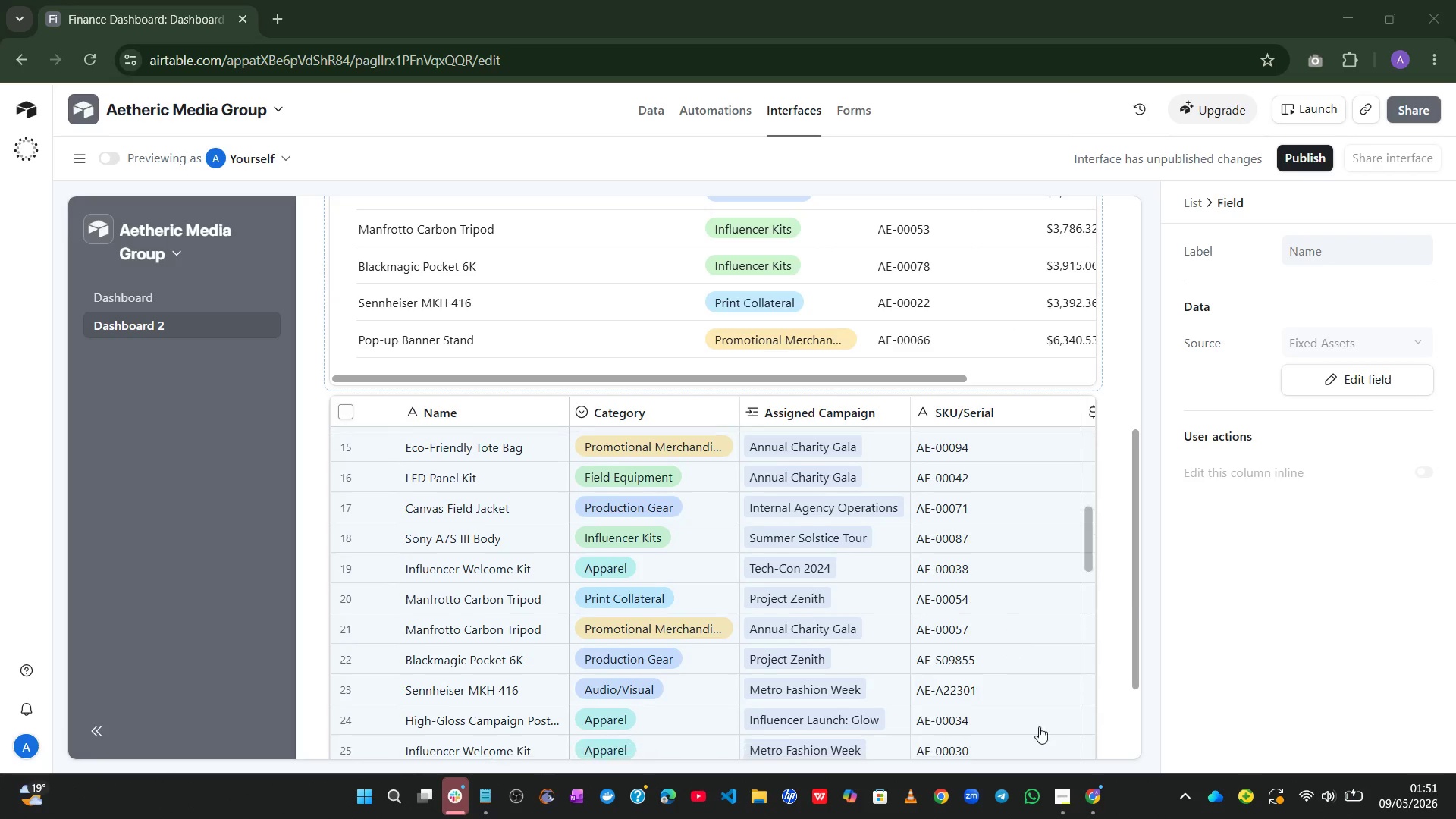 
left_click([1059, 805])